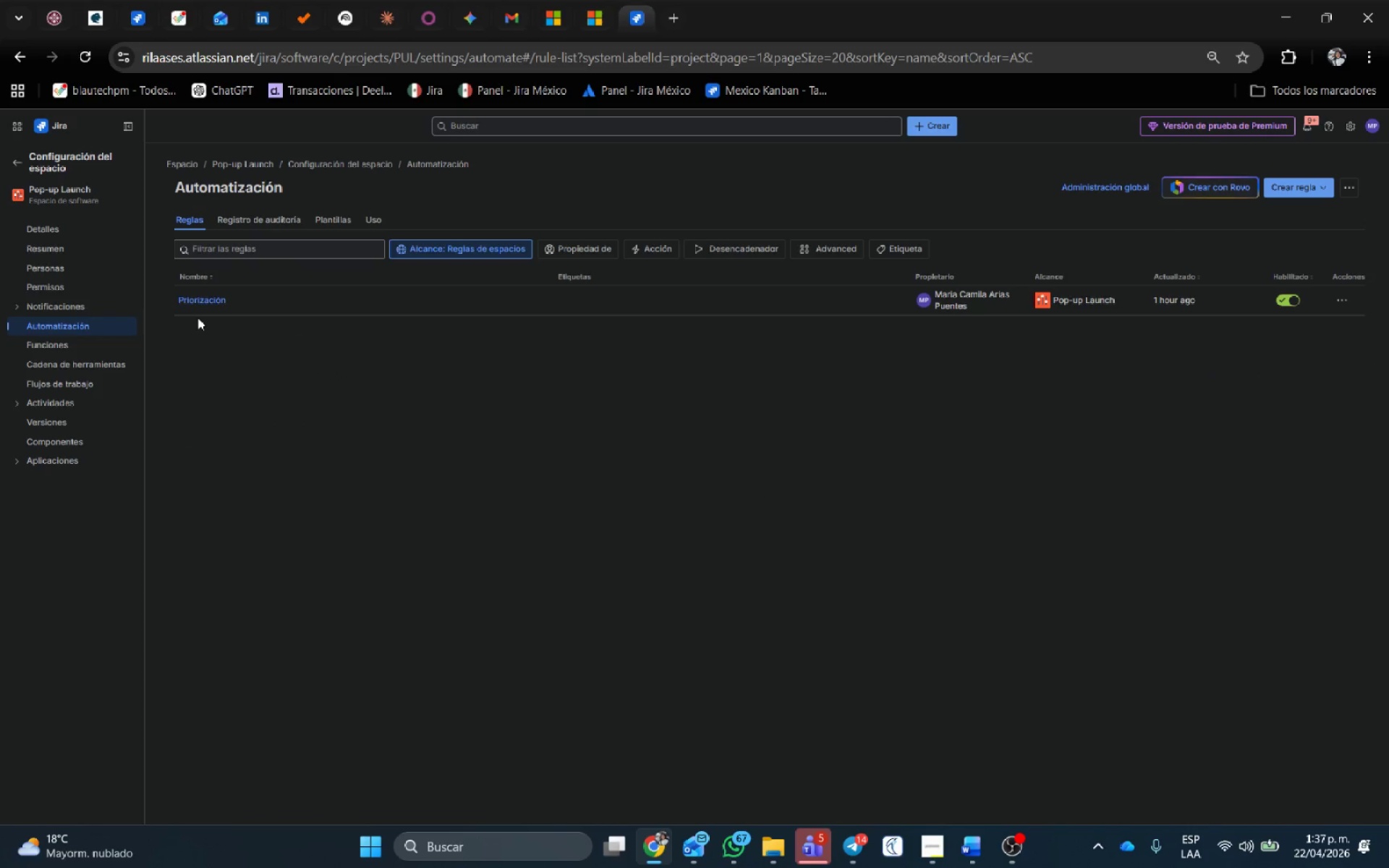 
wait(14.33)
 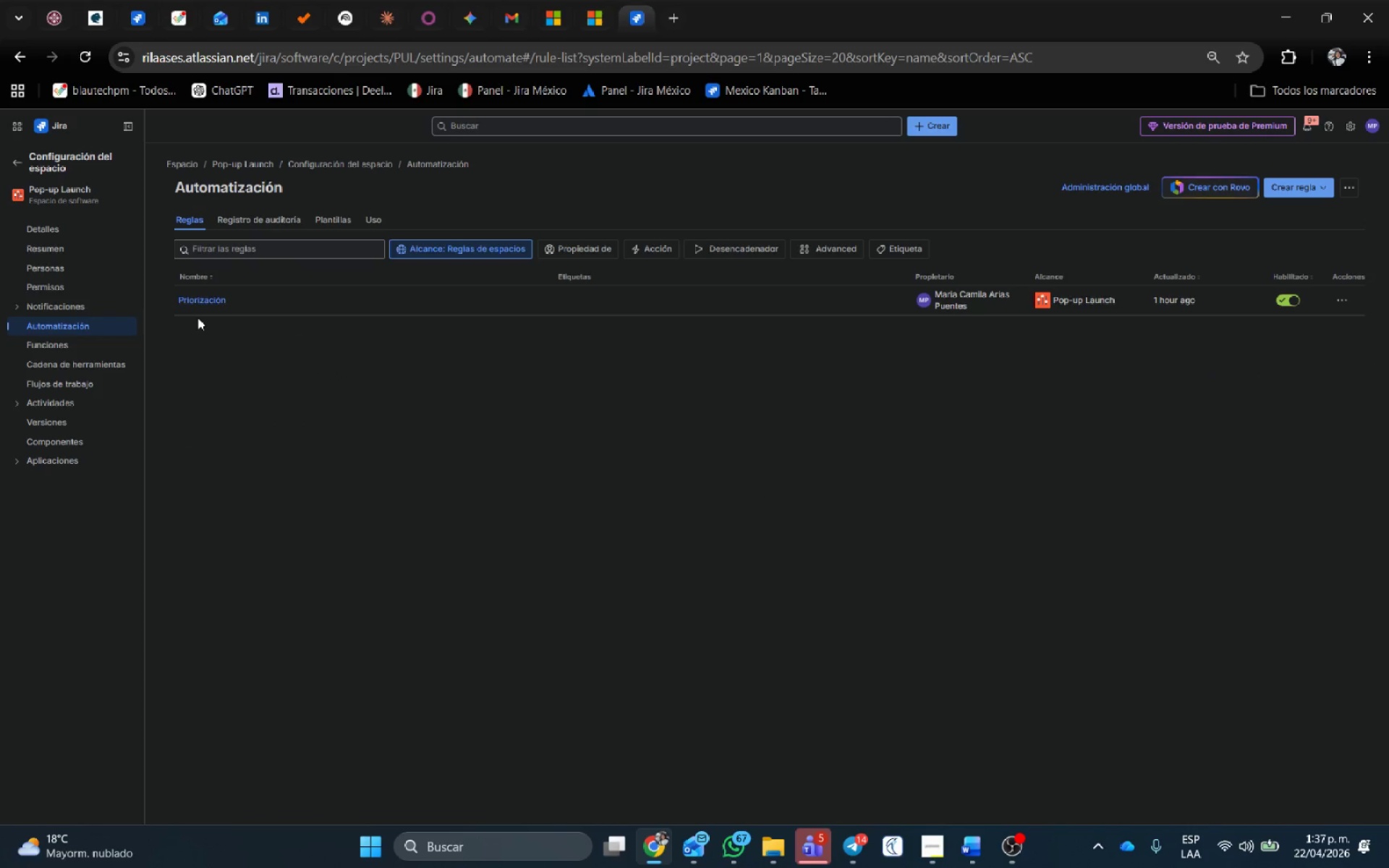 
left_click([179, 298])
 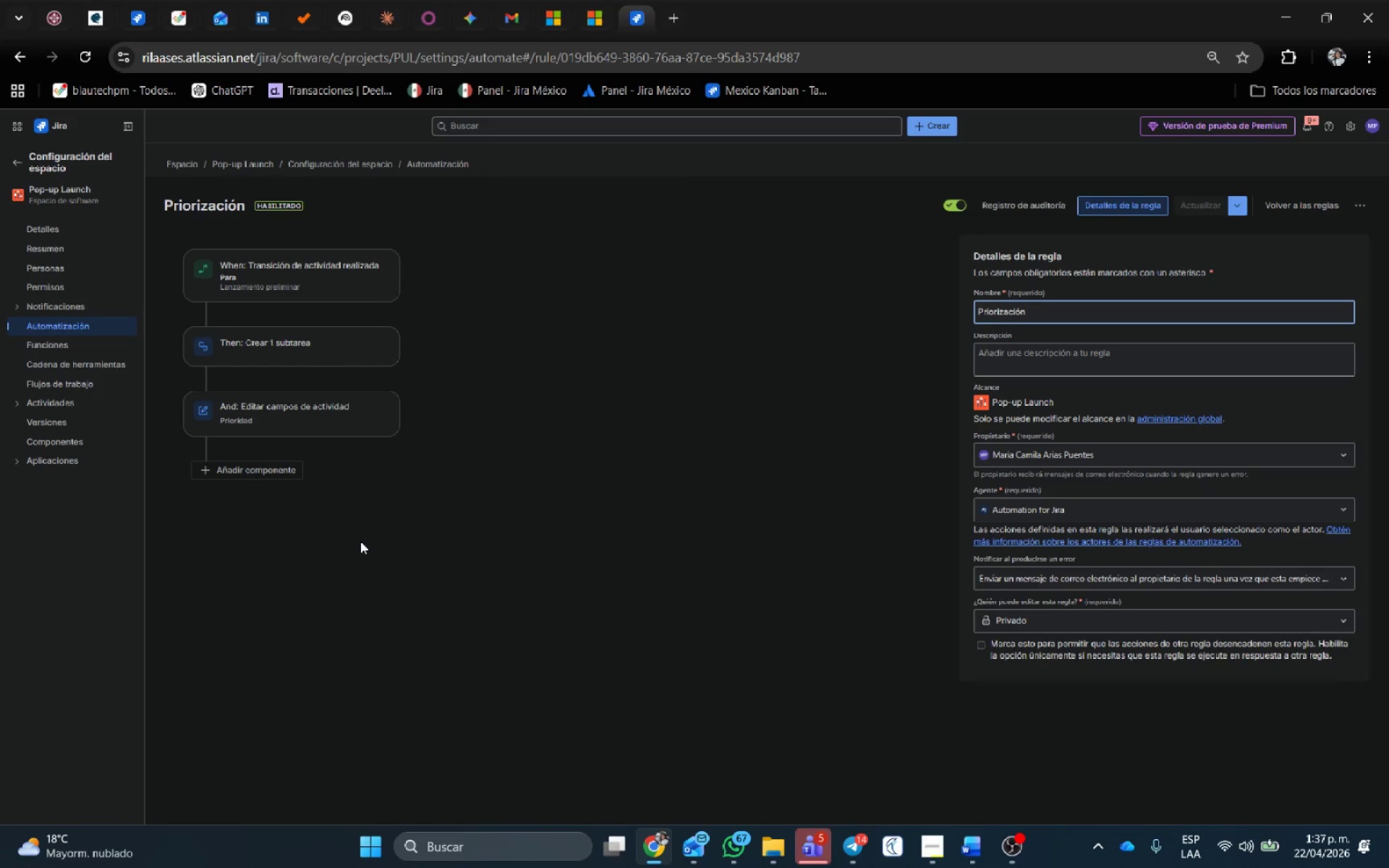 
wait(8.86)
 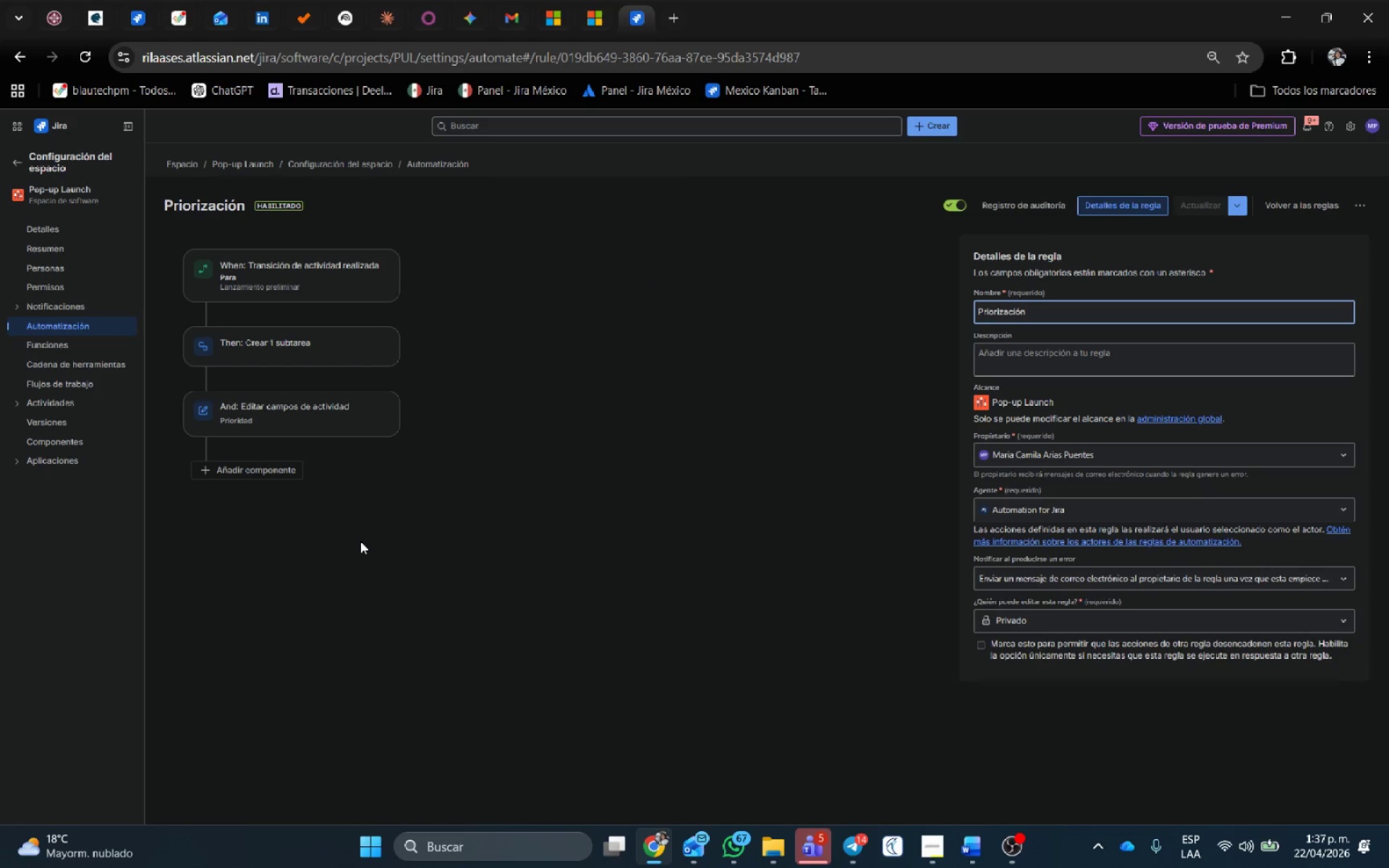 
left_click([313, 299])
 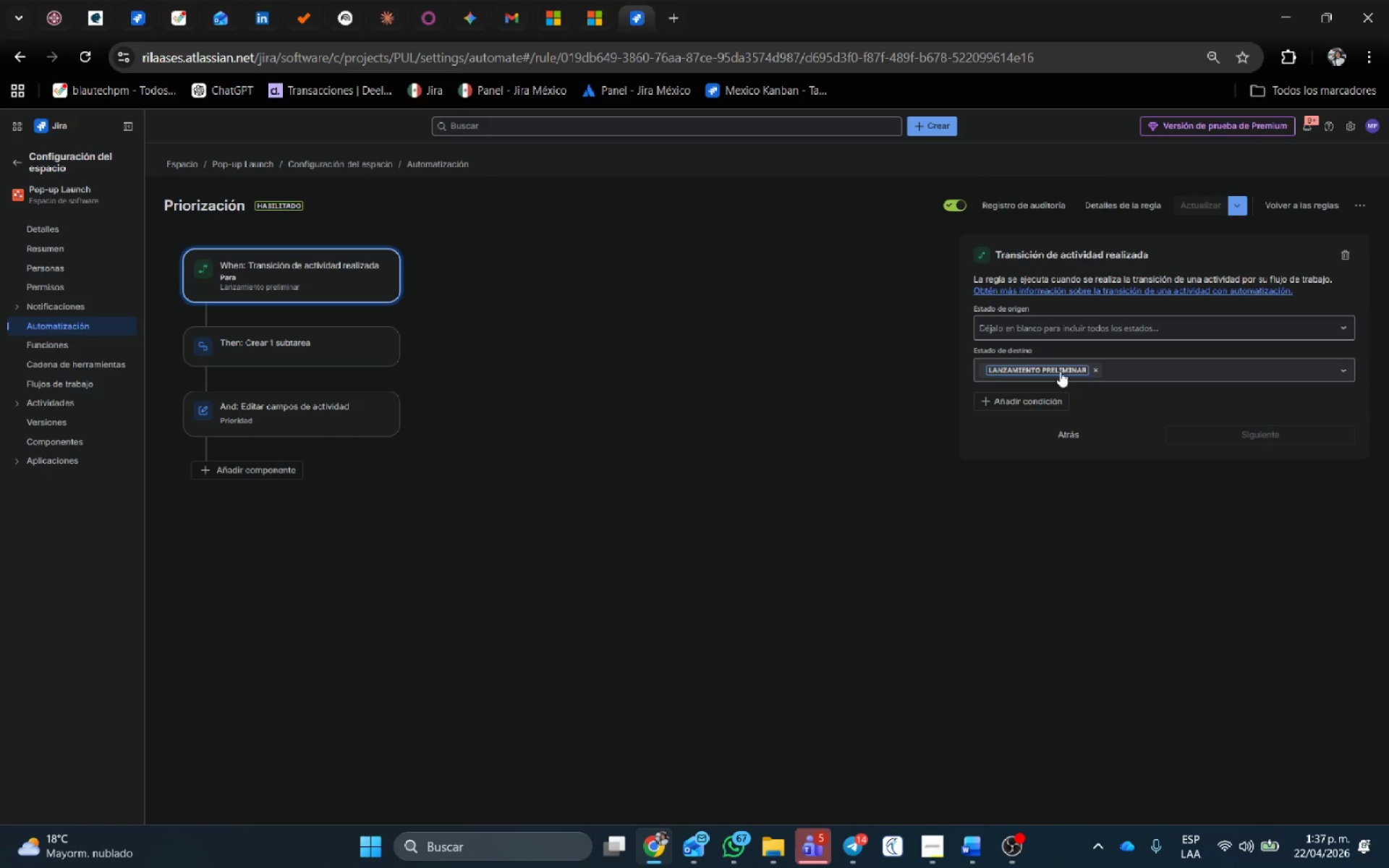 
left_click([347, 357])
 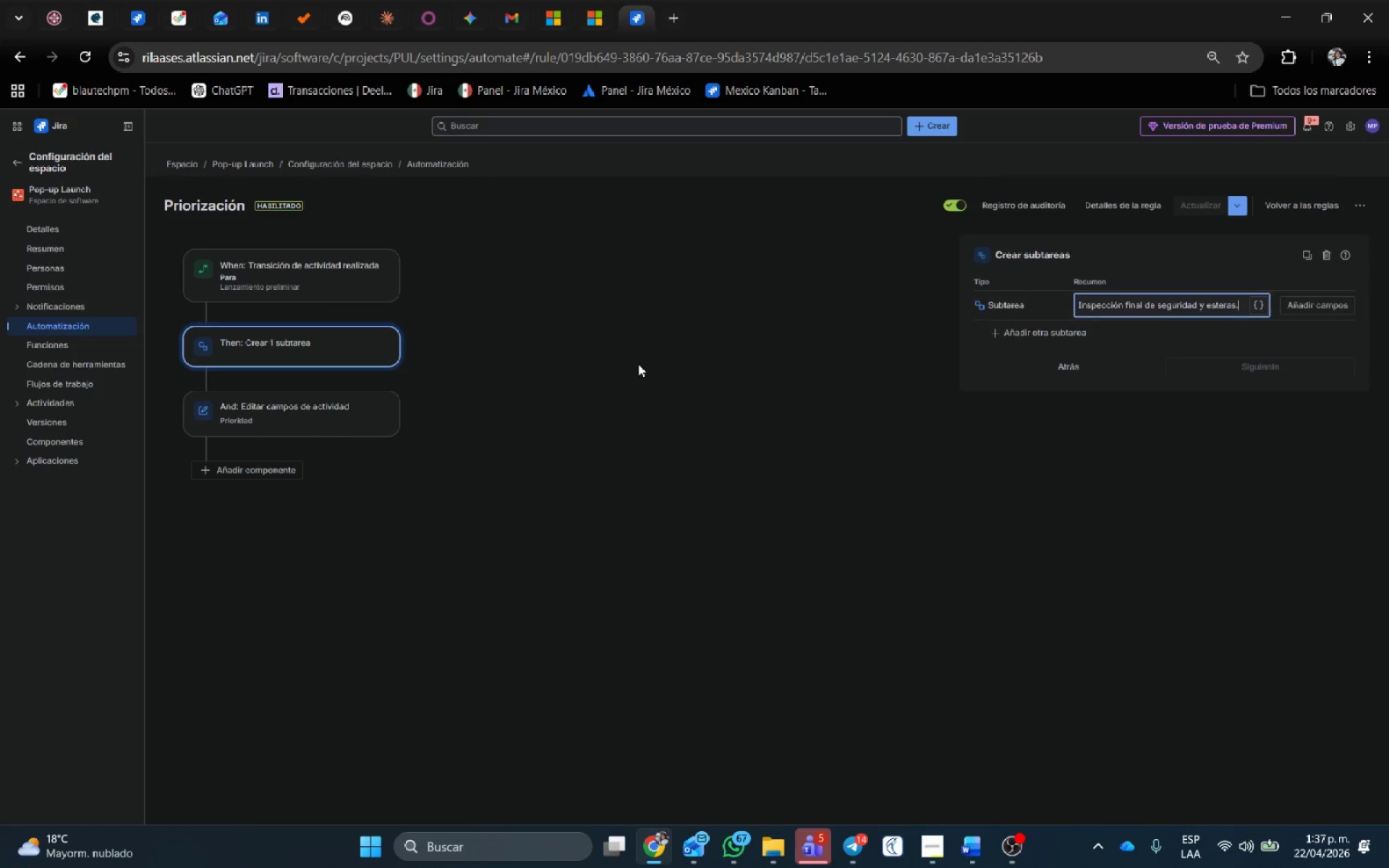 
left_click([318, 417])
 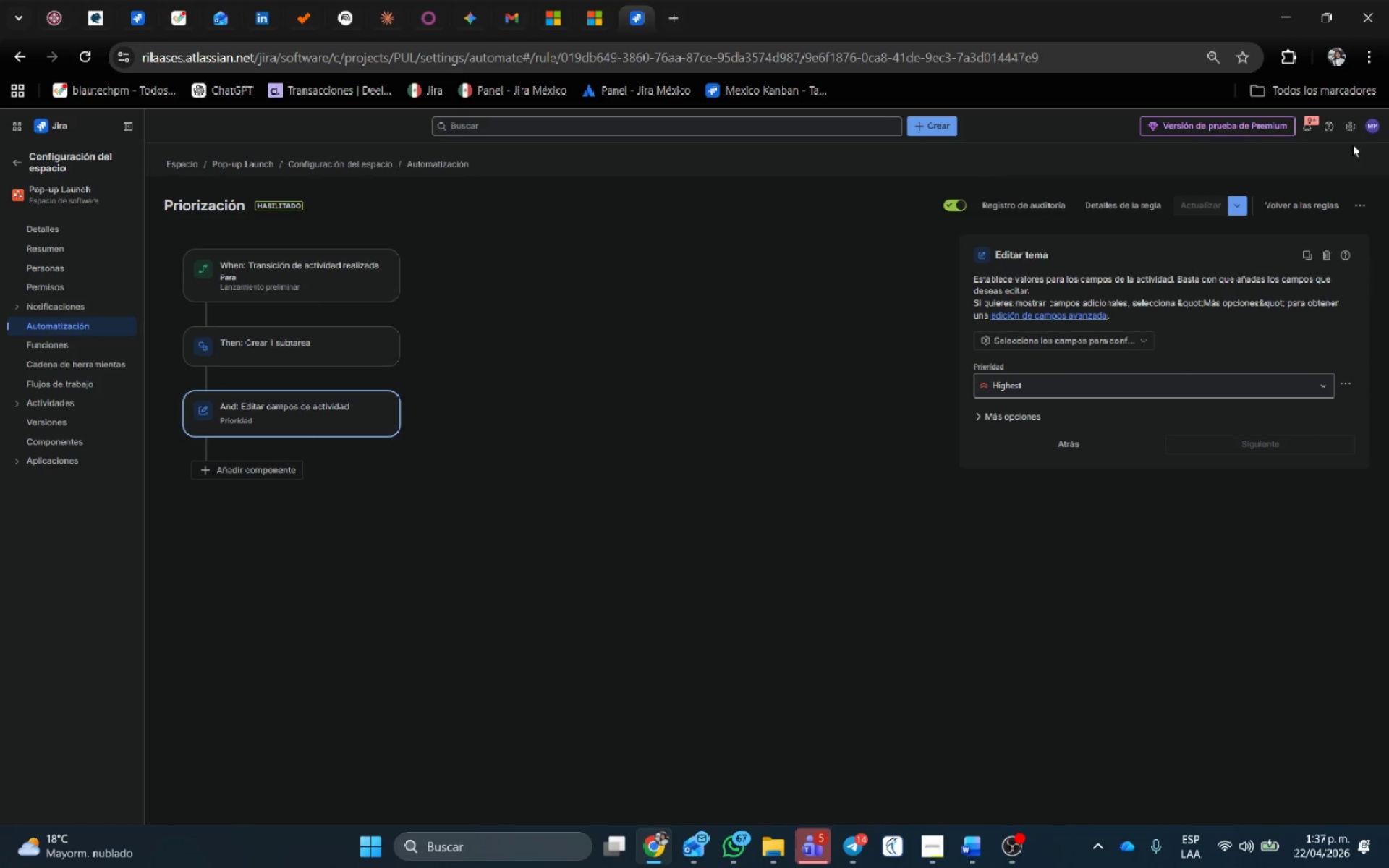 
left_click([1282, 210])
 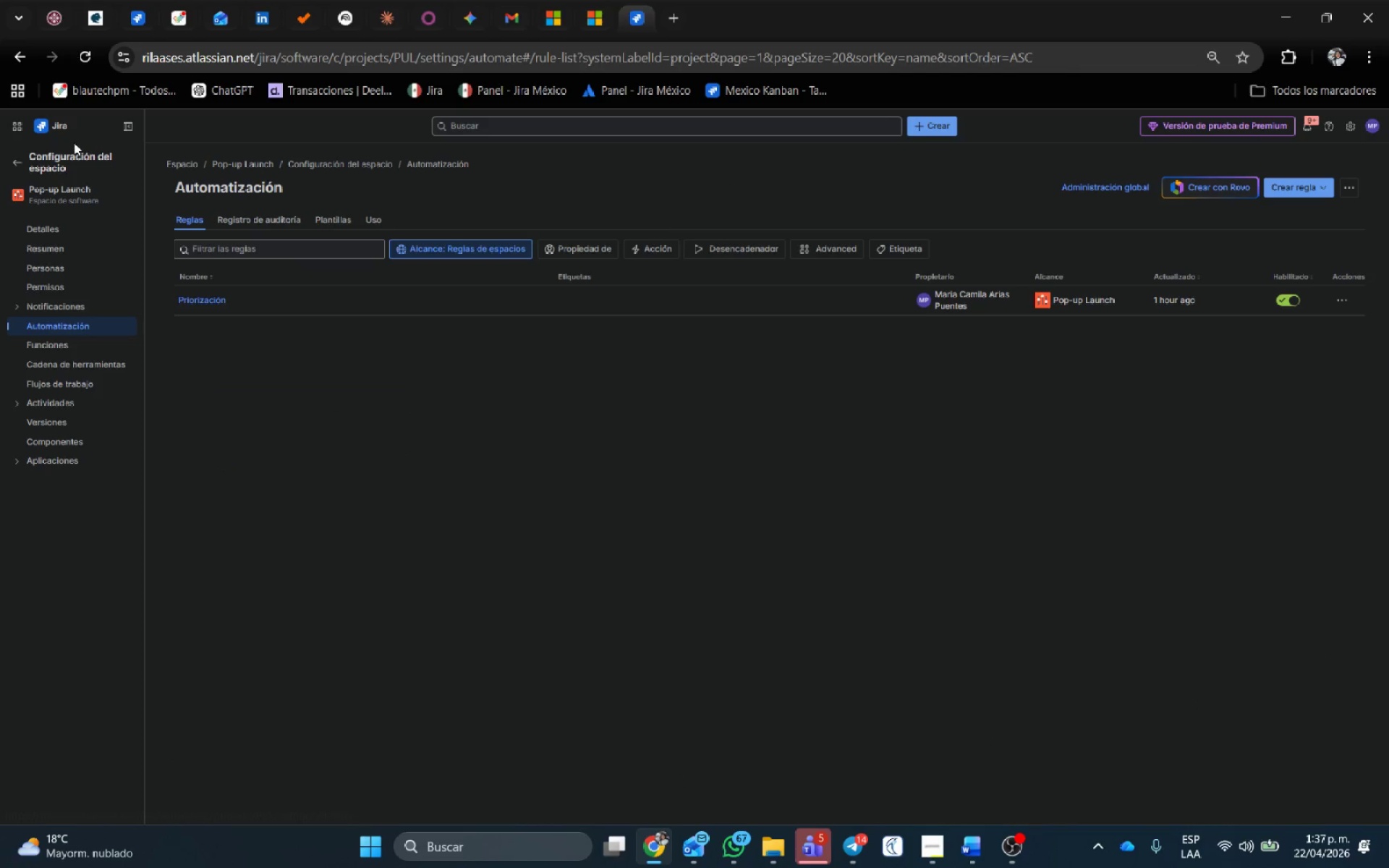 
left_click([14, 162])
 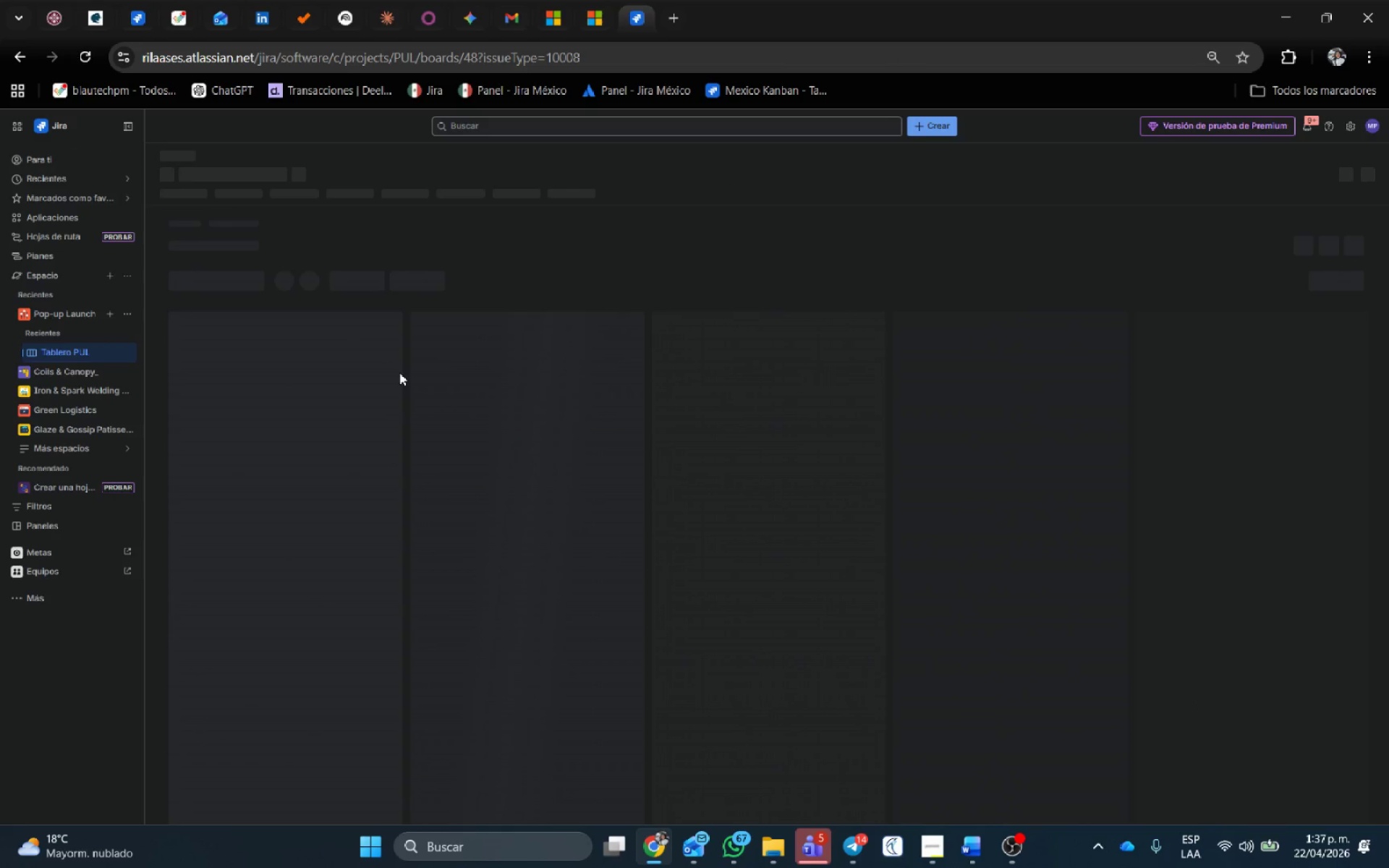 
wait(8.45)
 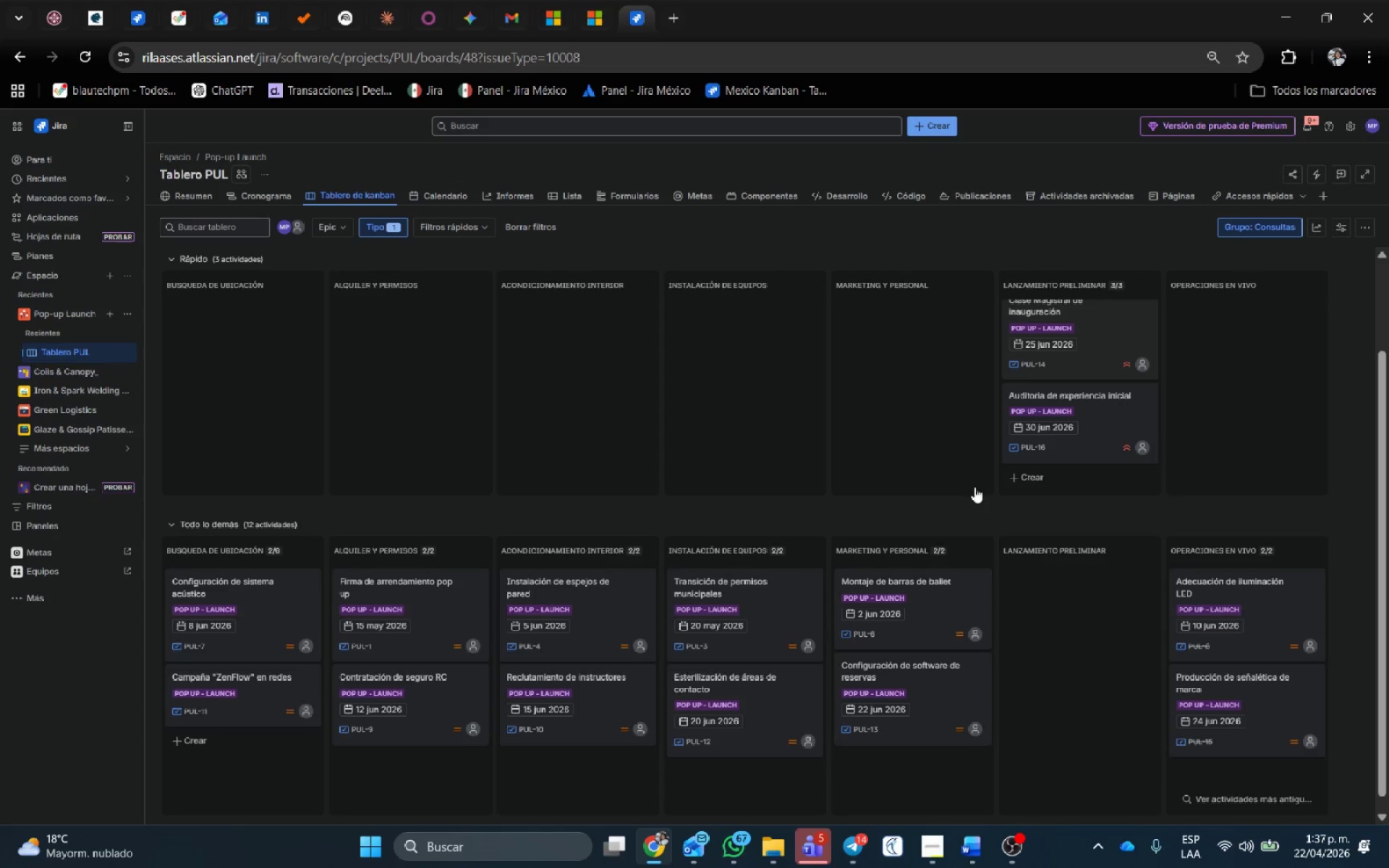 
left_click([930, 117])
 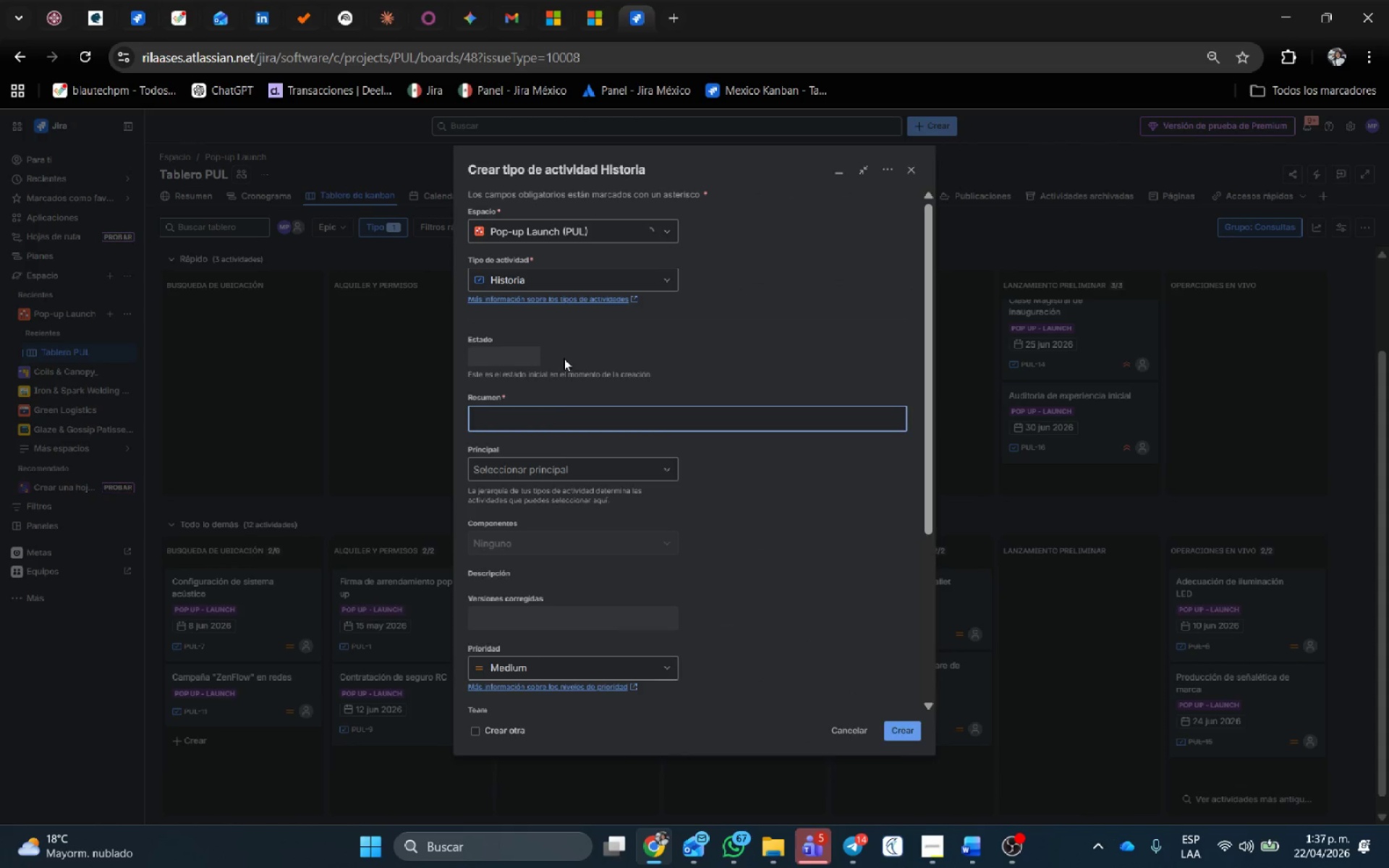 
scroll: coordinate [950, 496], scroll_direction: down, amount: 3.0
 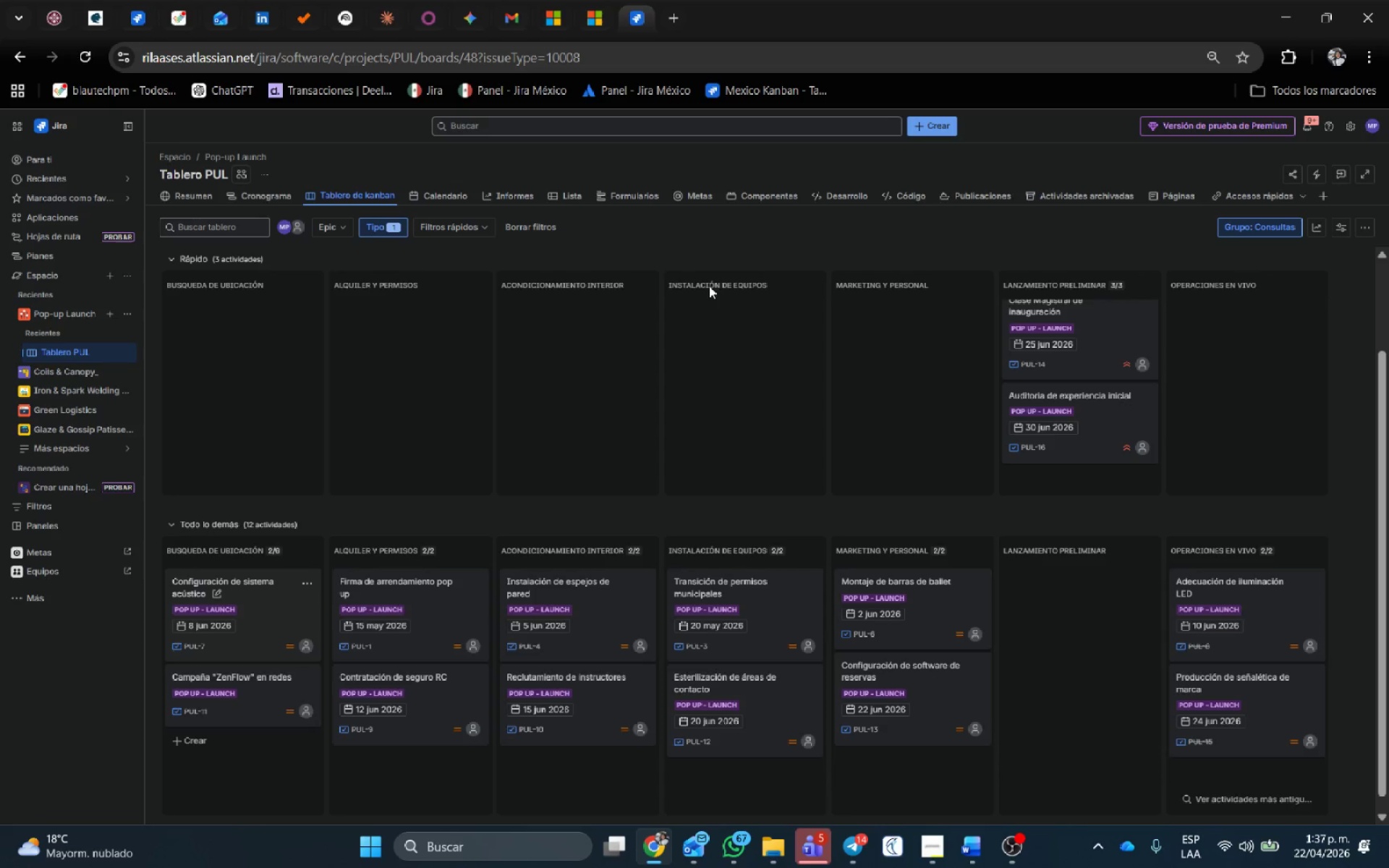 
left_click([541, 420])
 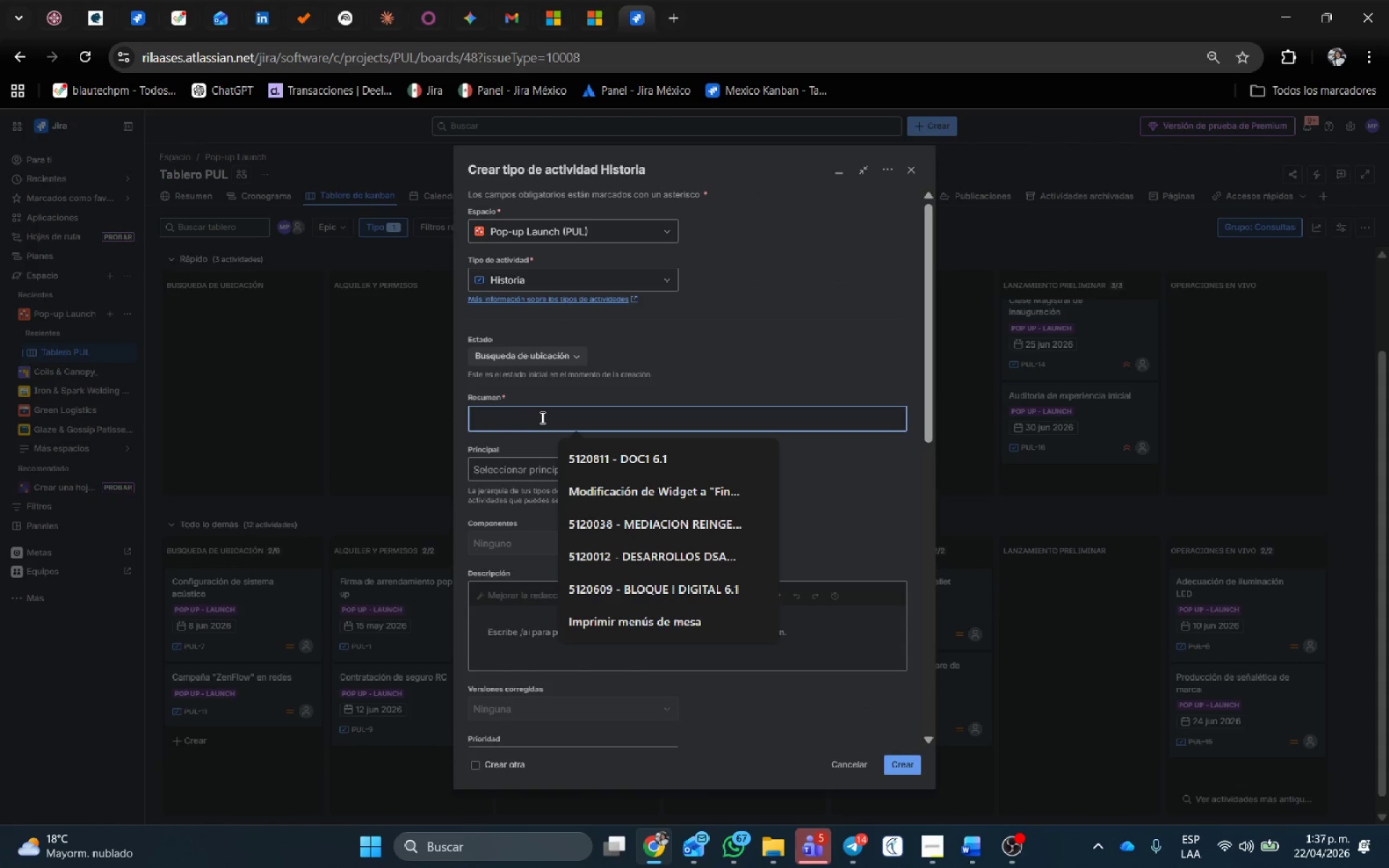 
type(Prueba funcionamiento )
 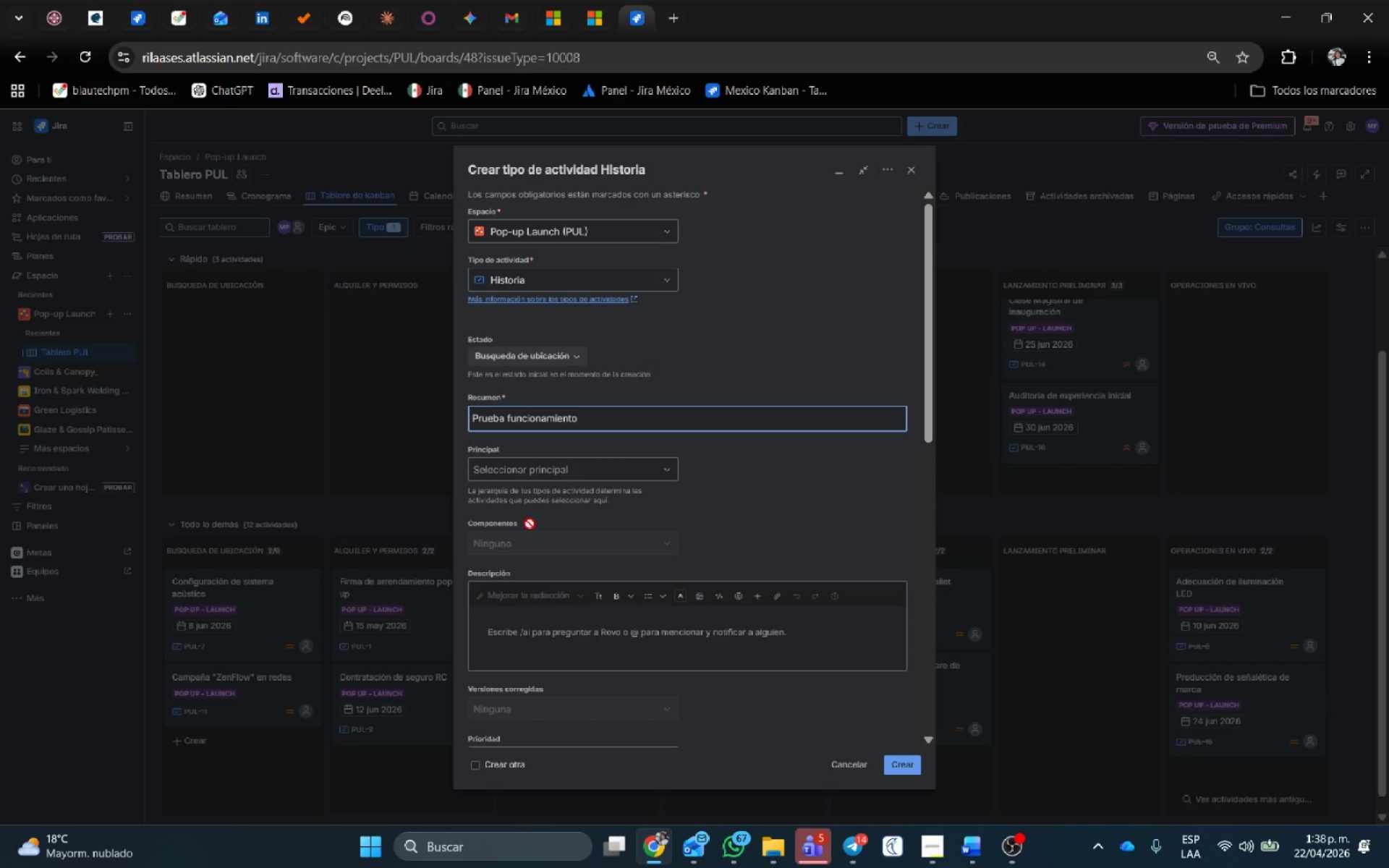 
left_click([524, 462])
 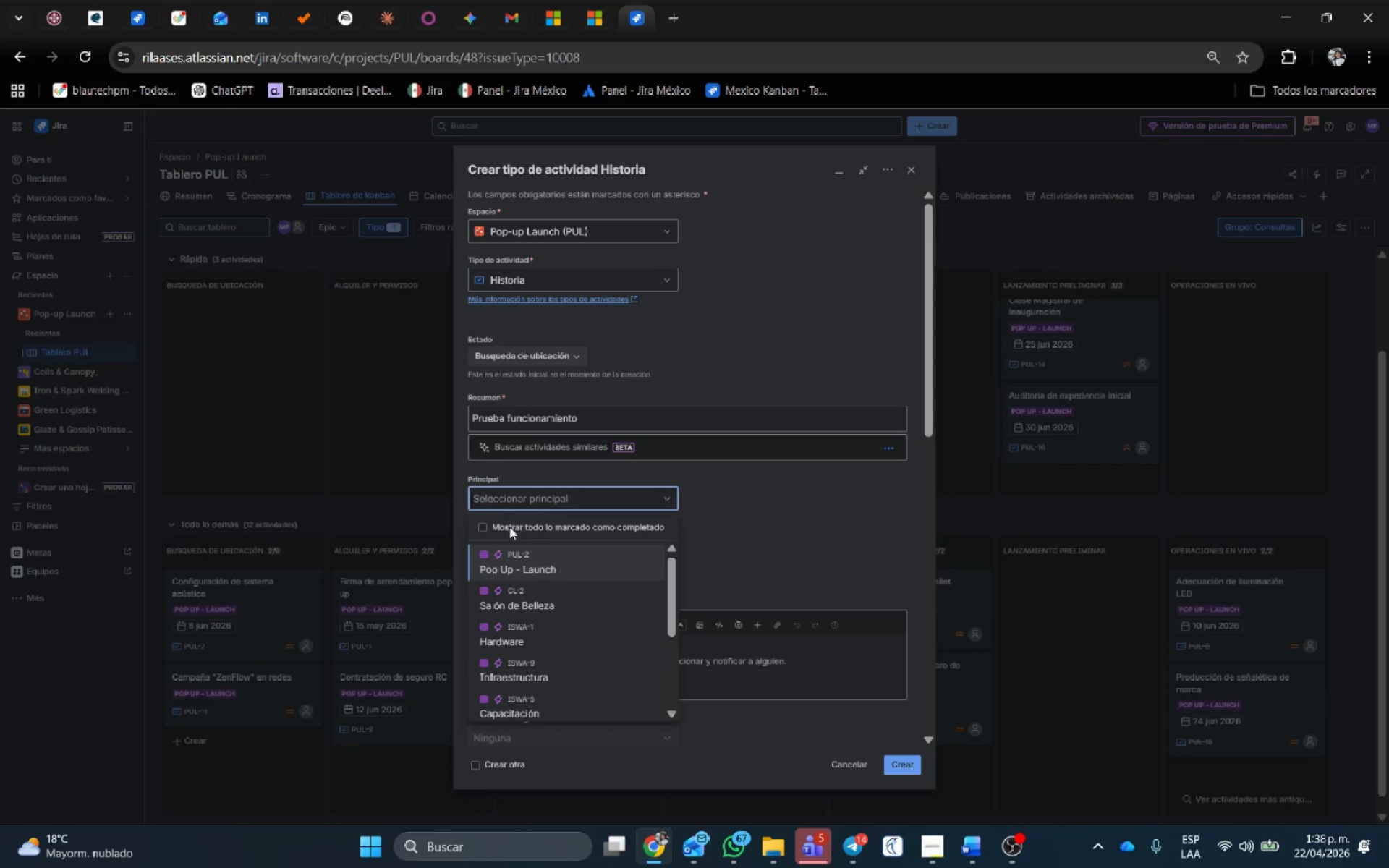 
left_click([506, 556])
 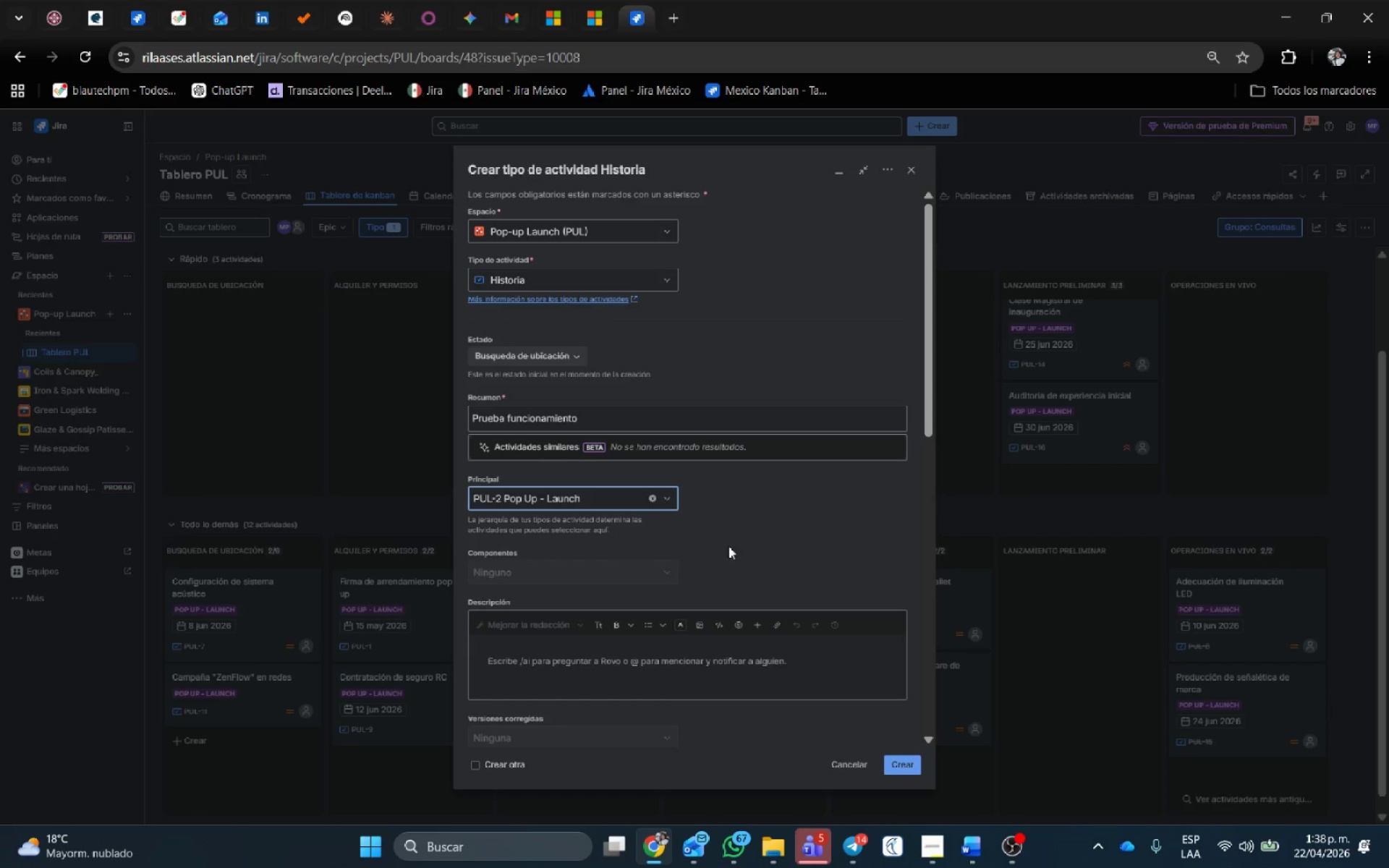 
left_click([634, 390])
 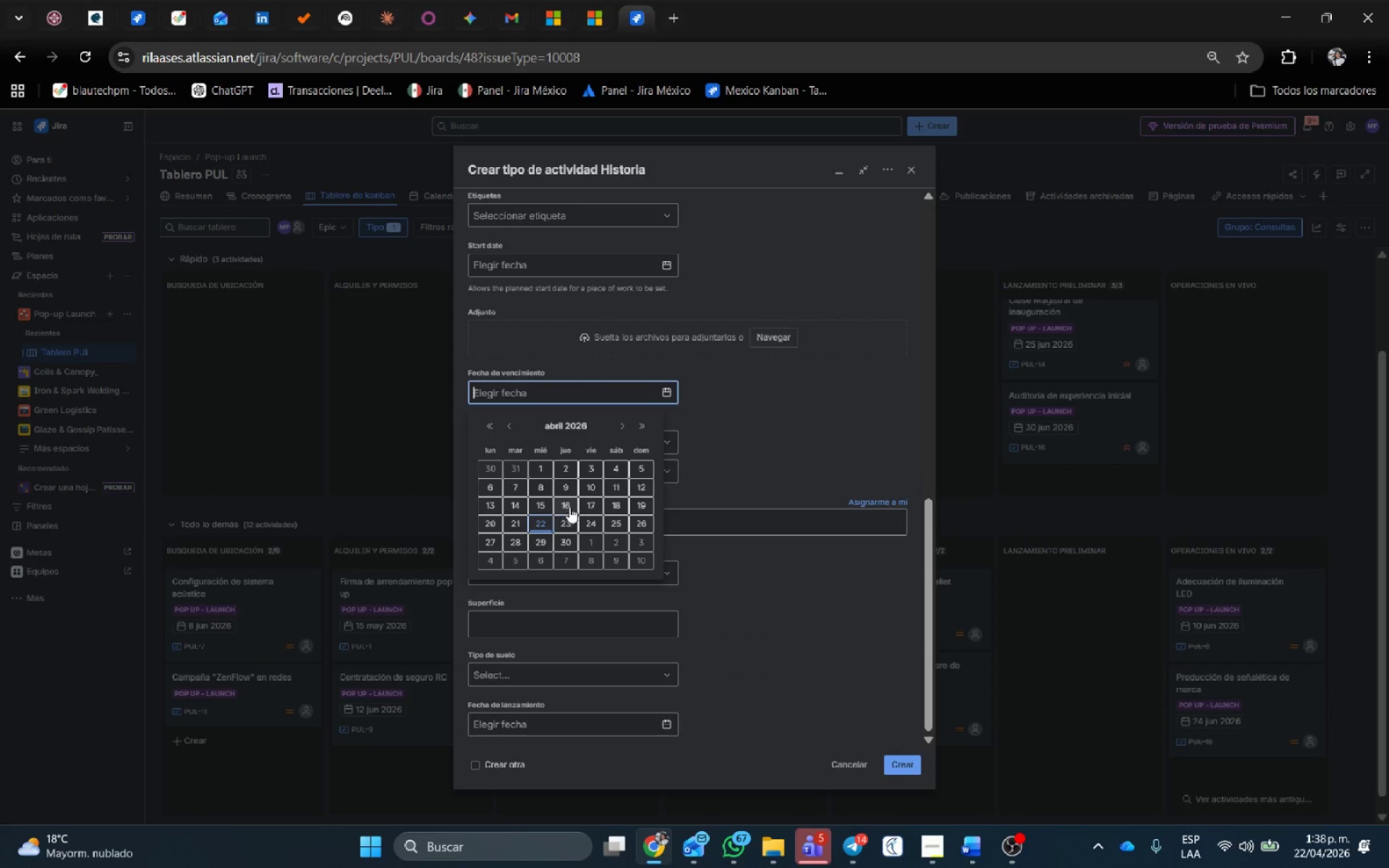 
scroll: coordinate [591, 445], scroll_direction: down, amount: 11.0
 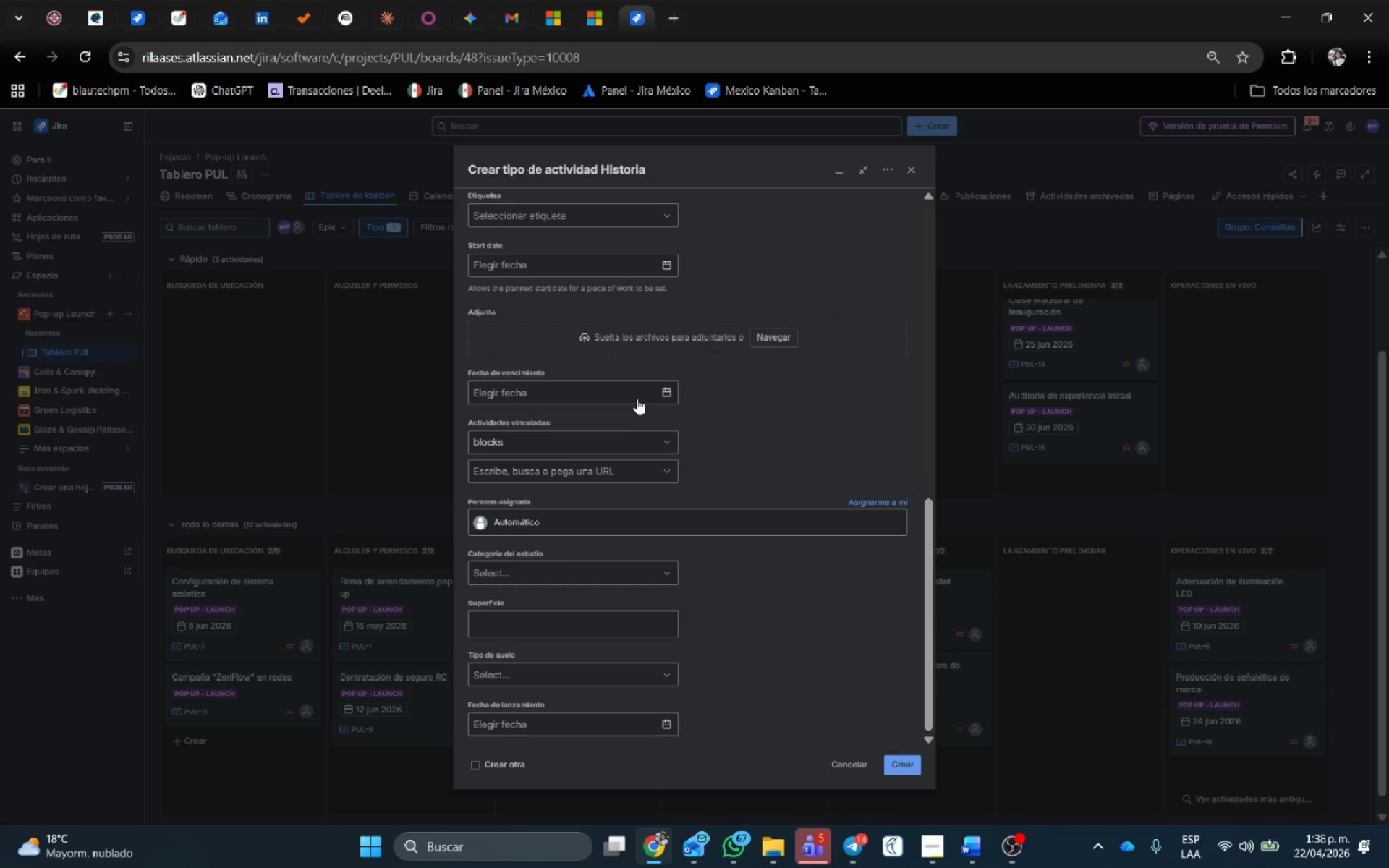 
left_click([591, 502])
 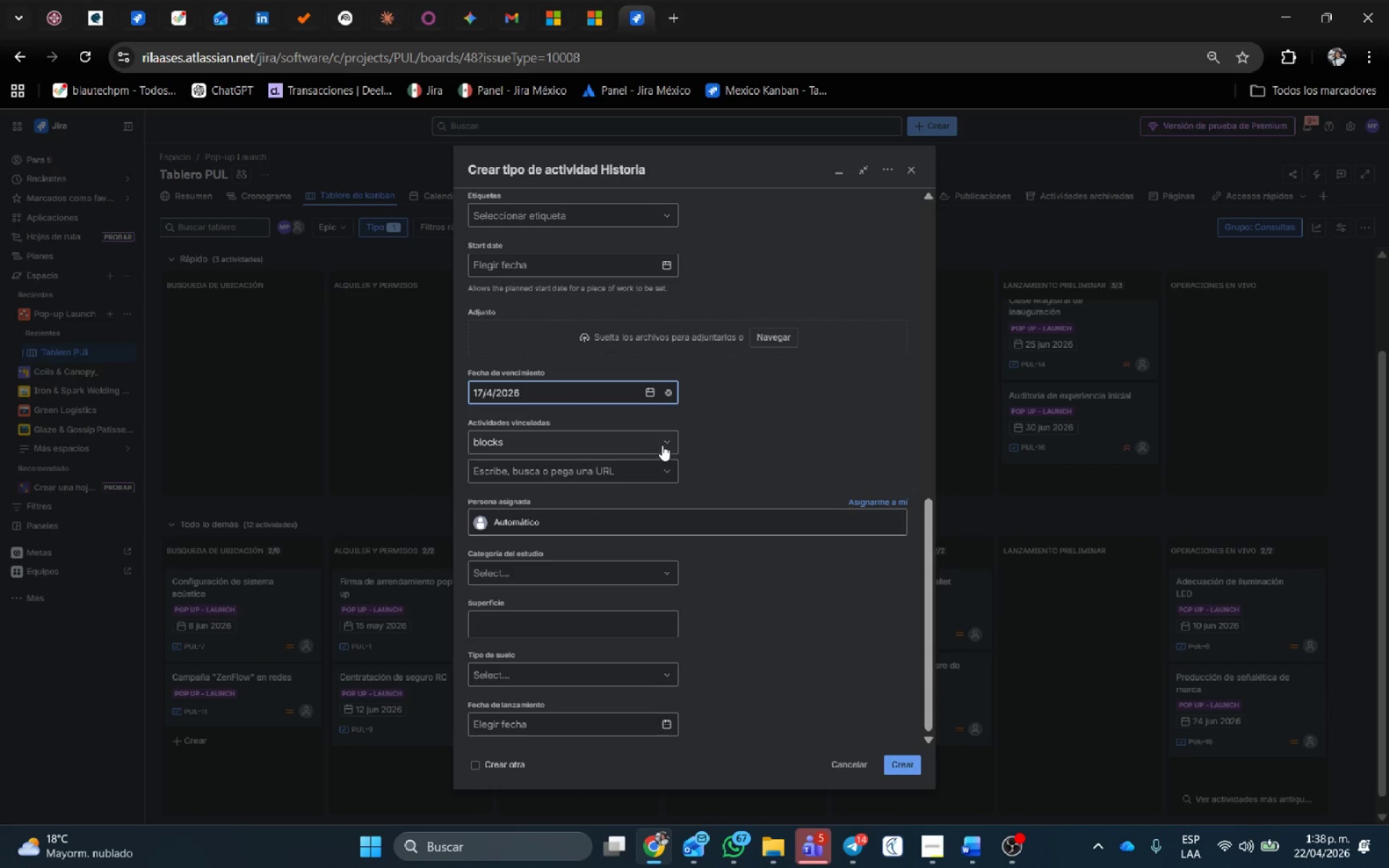 
left_click([663, 443])
 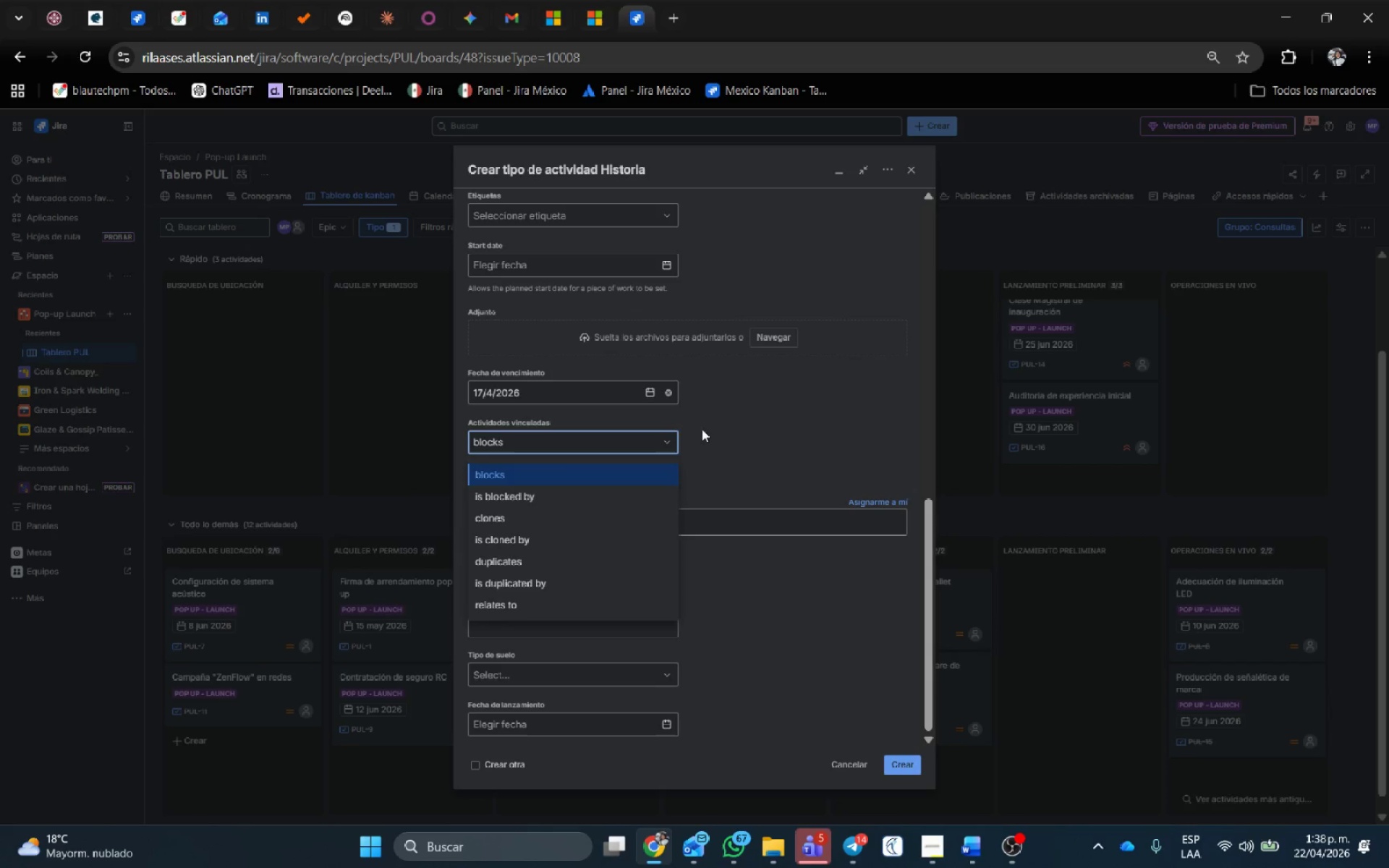 
left_click([795, 411])
 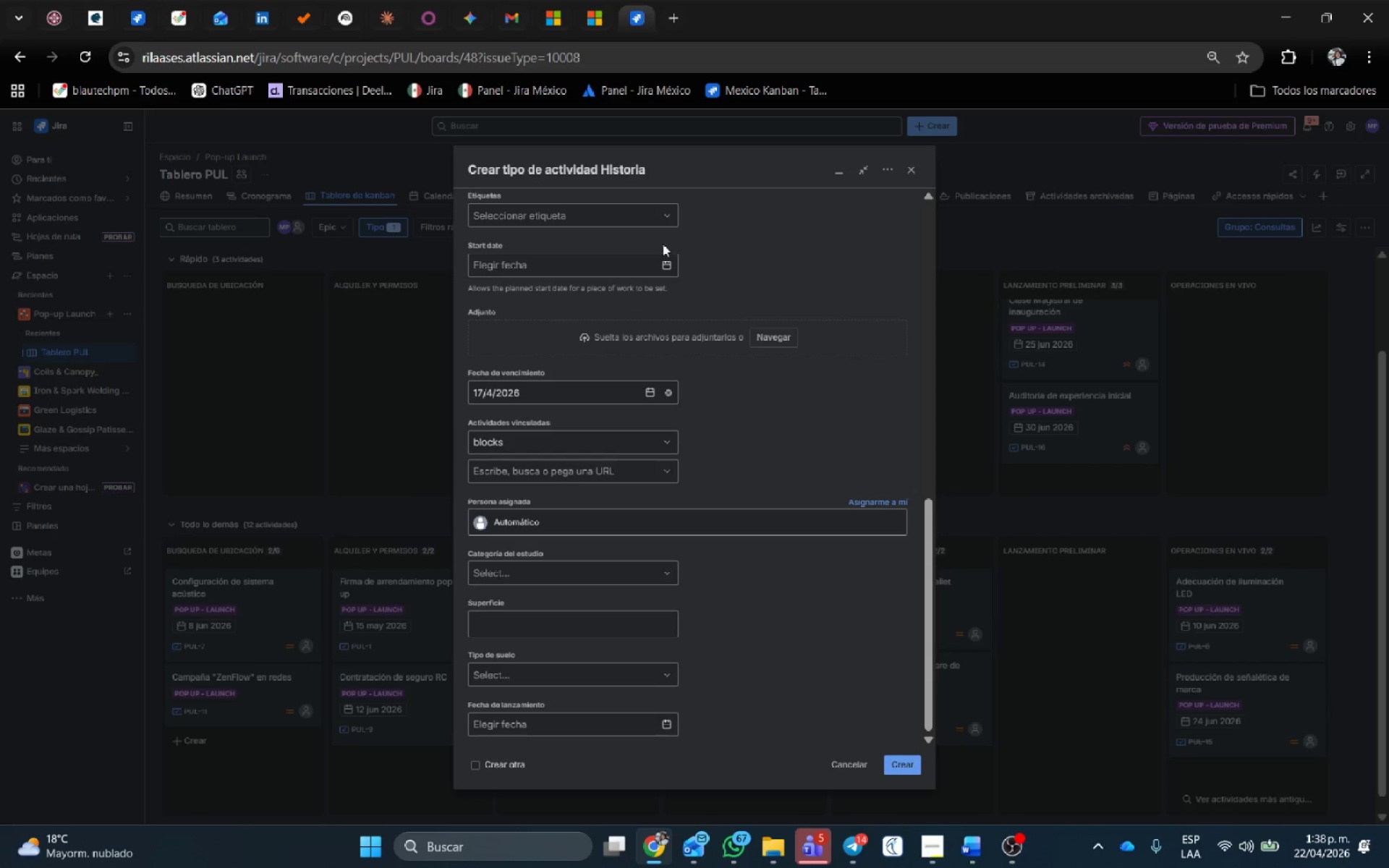 
left_click([666, 258])
 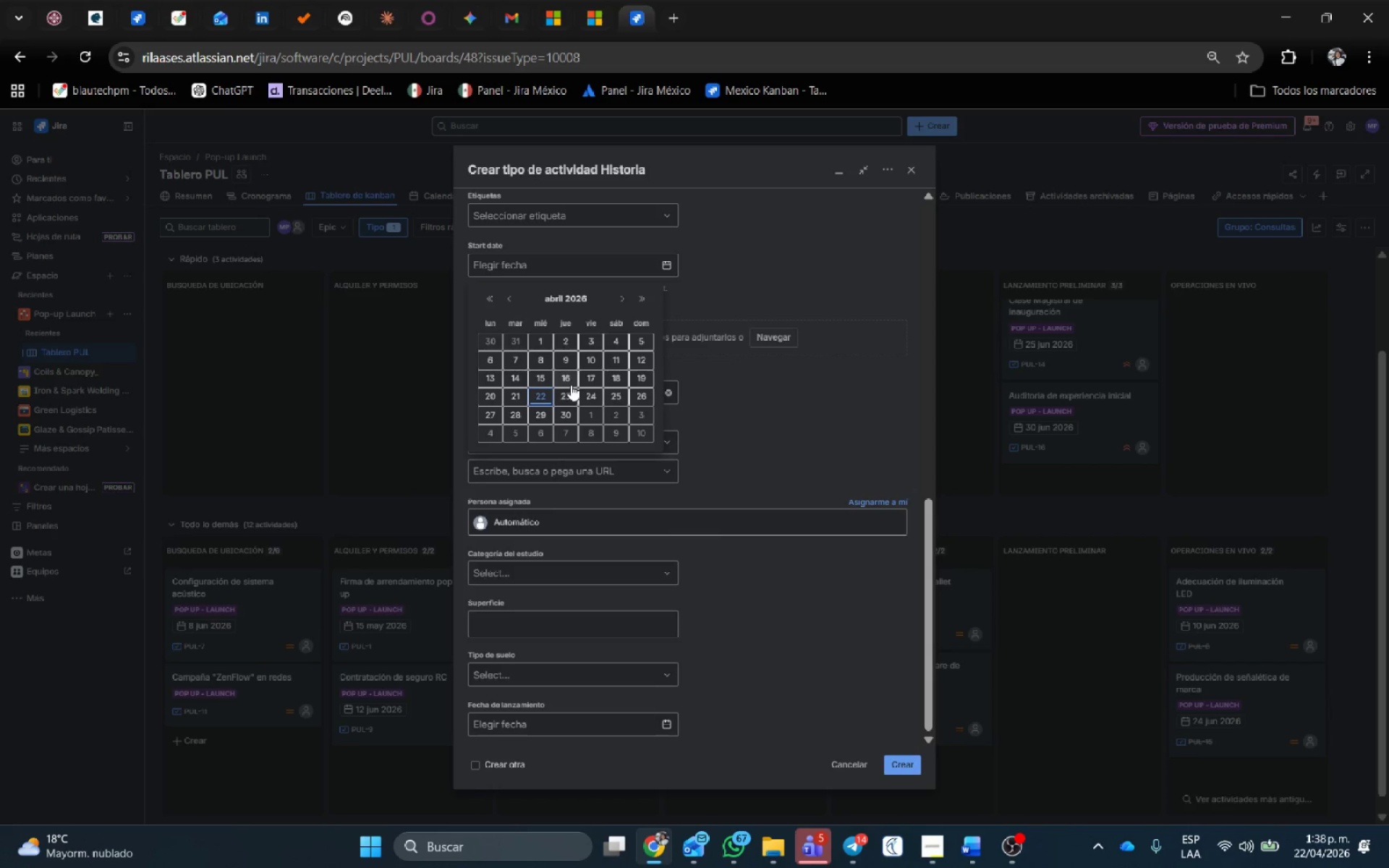 
left_click([580, 374])
 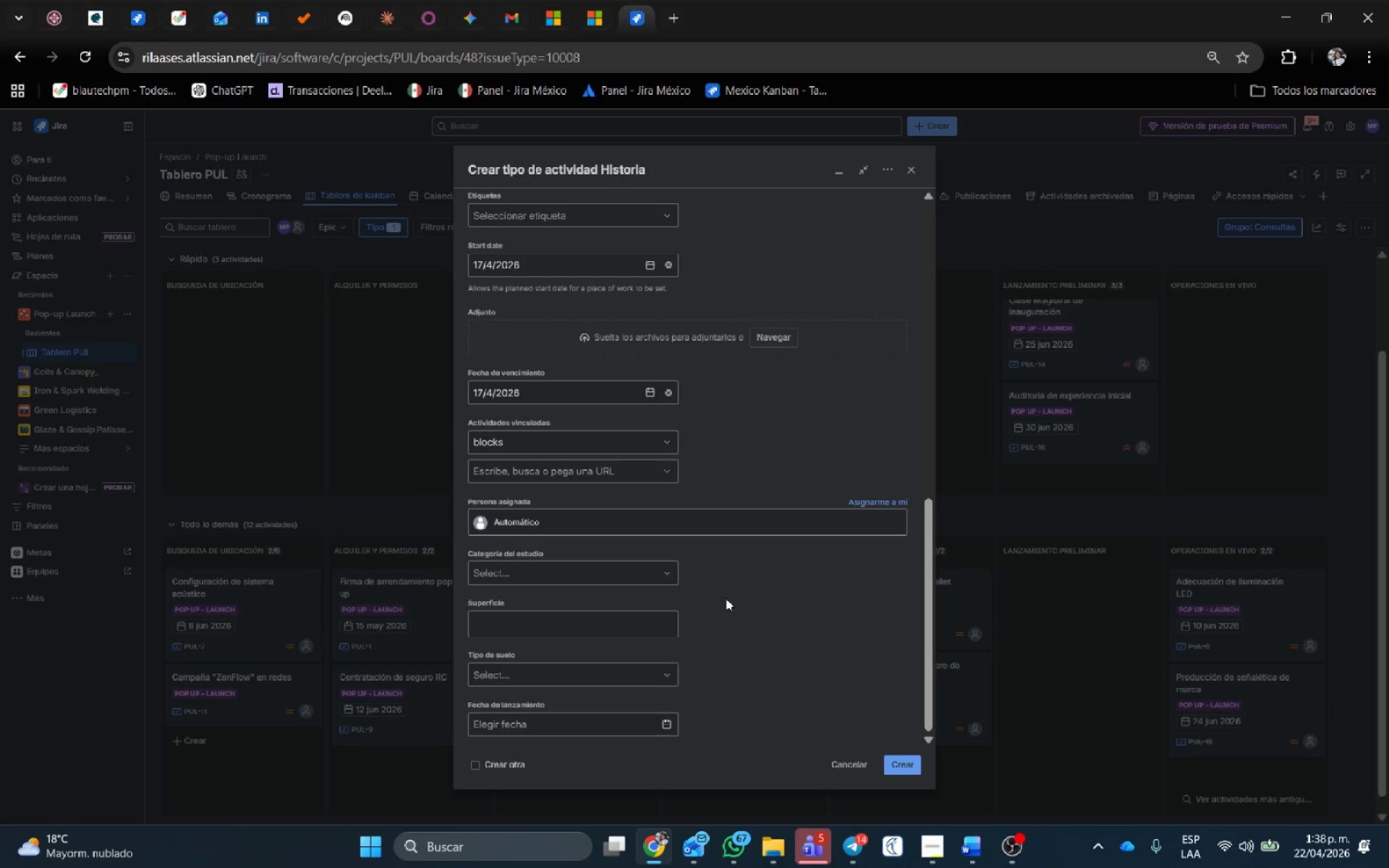 
left_click([509, 654])
 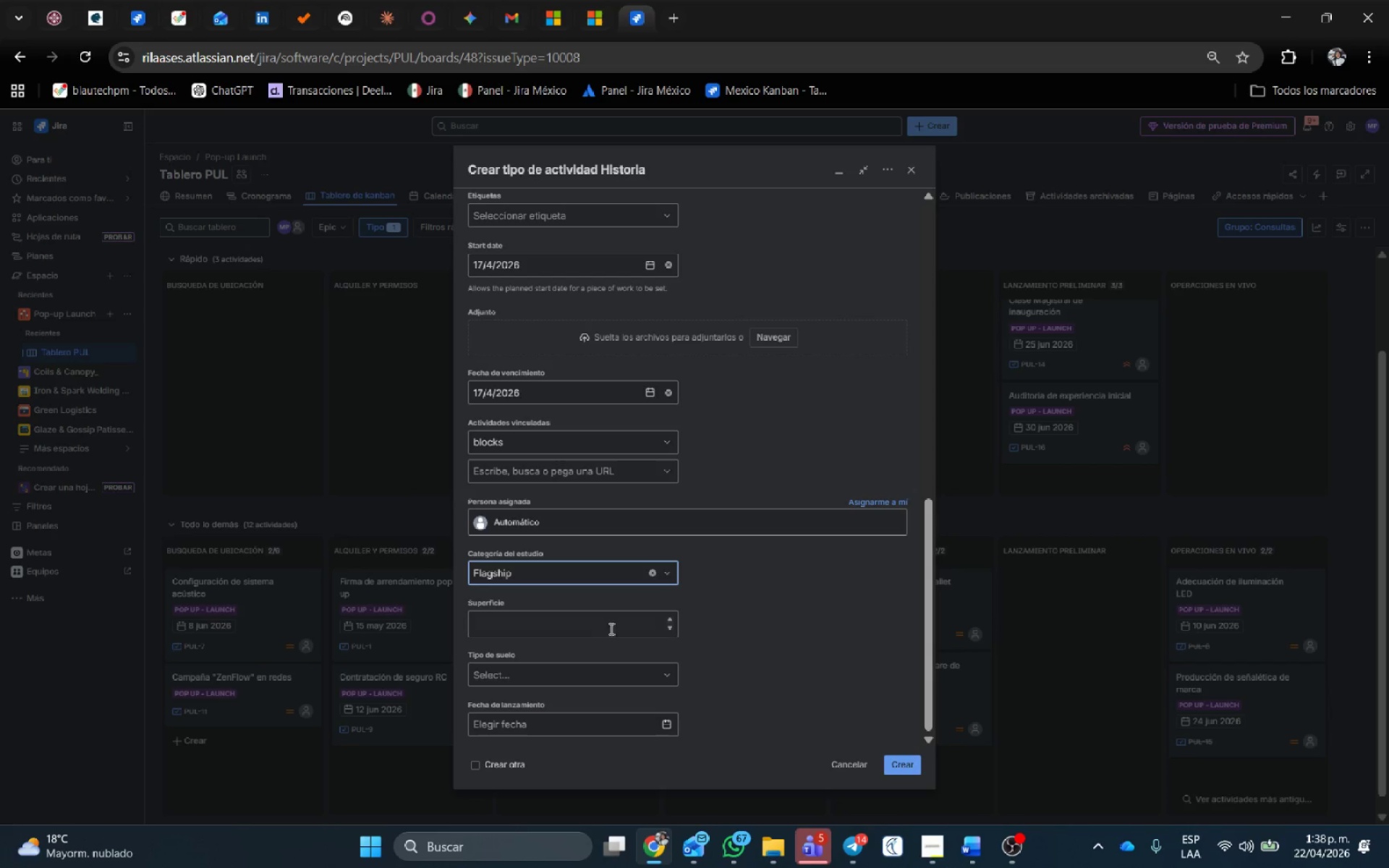 
left_click([593, 623])
 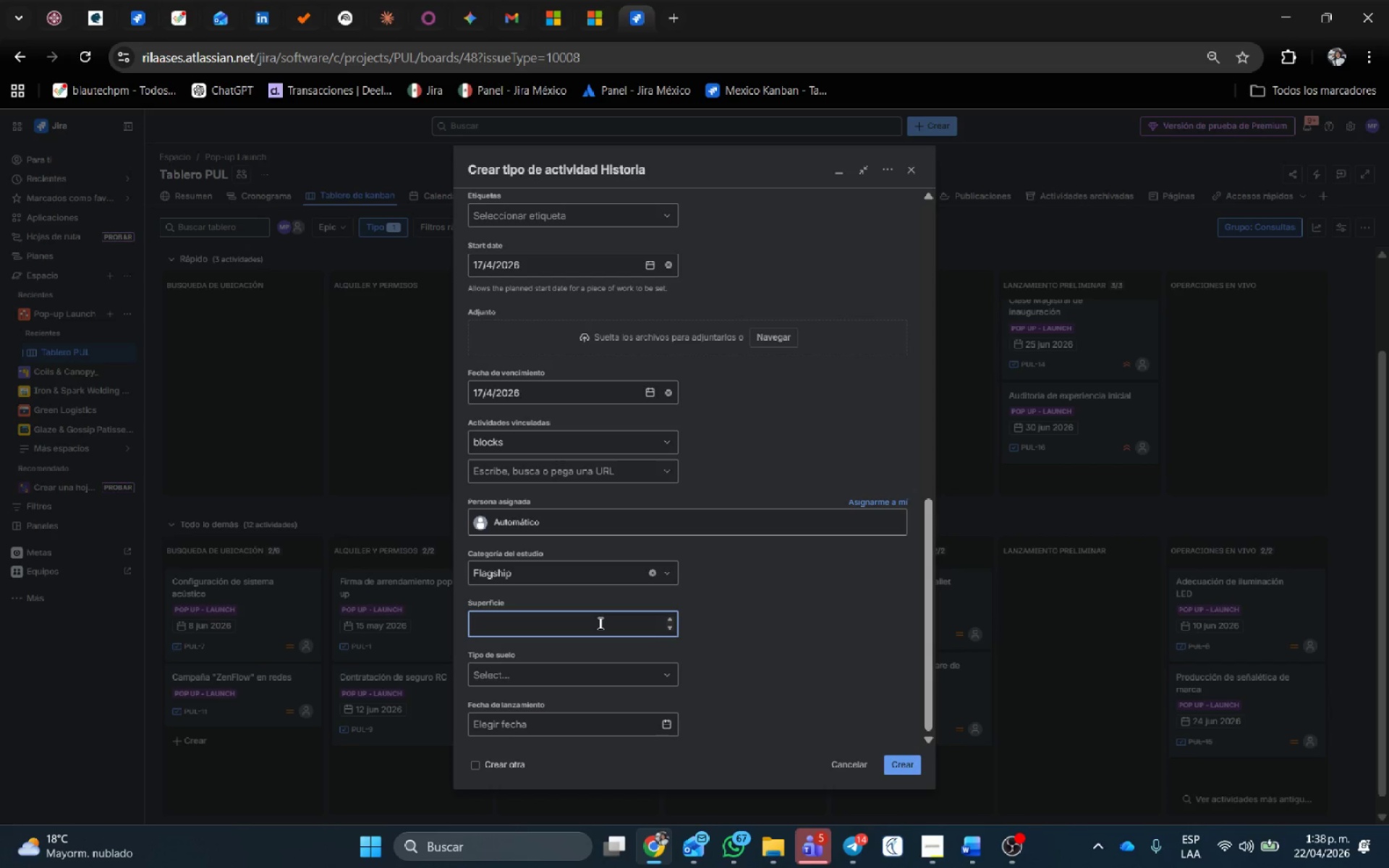 
scroll: coordinate [725, 598], scroll_direction: down, amount: 3.0
 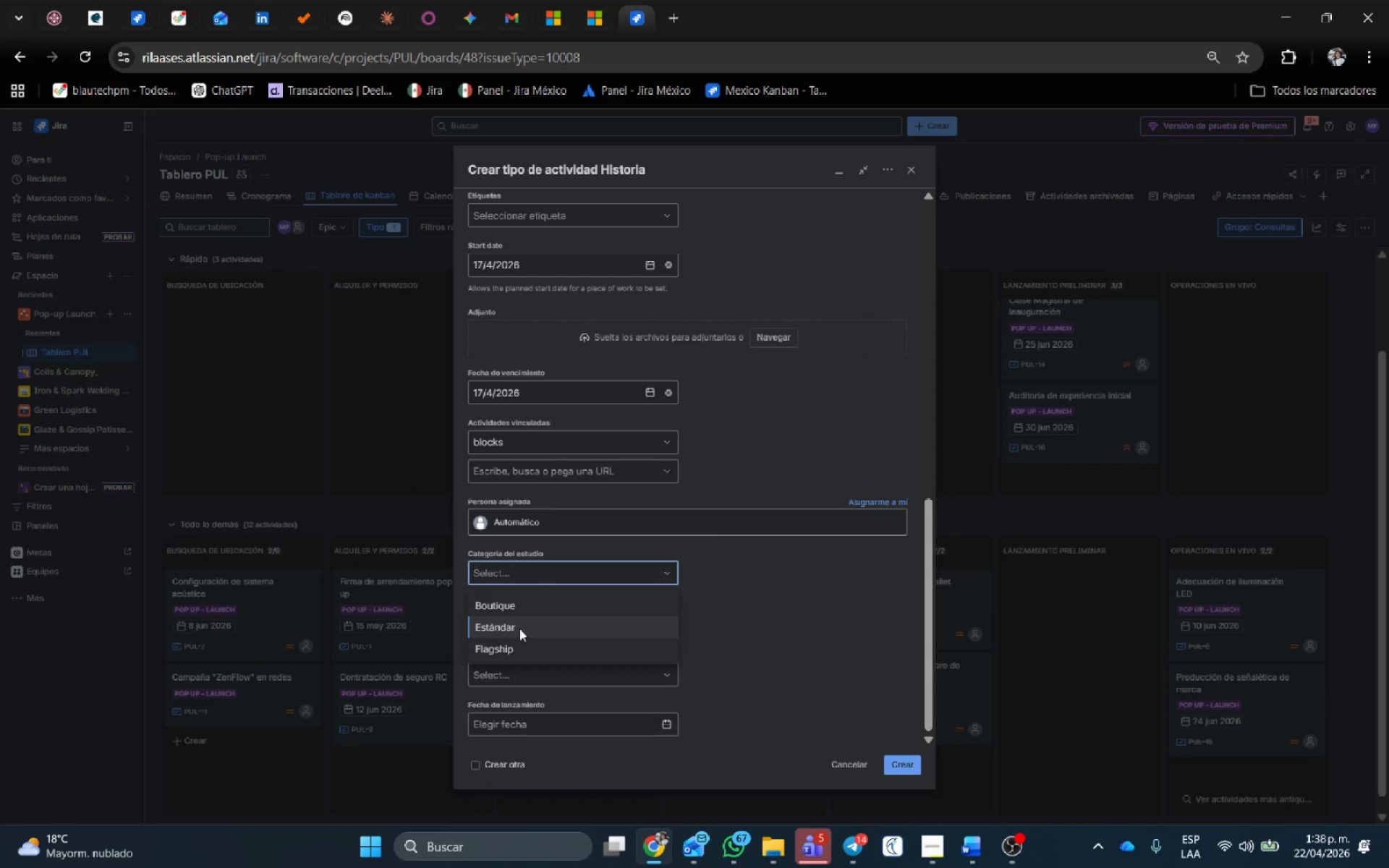 
key(Numpad2)
 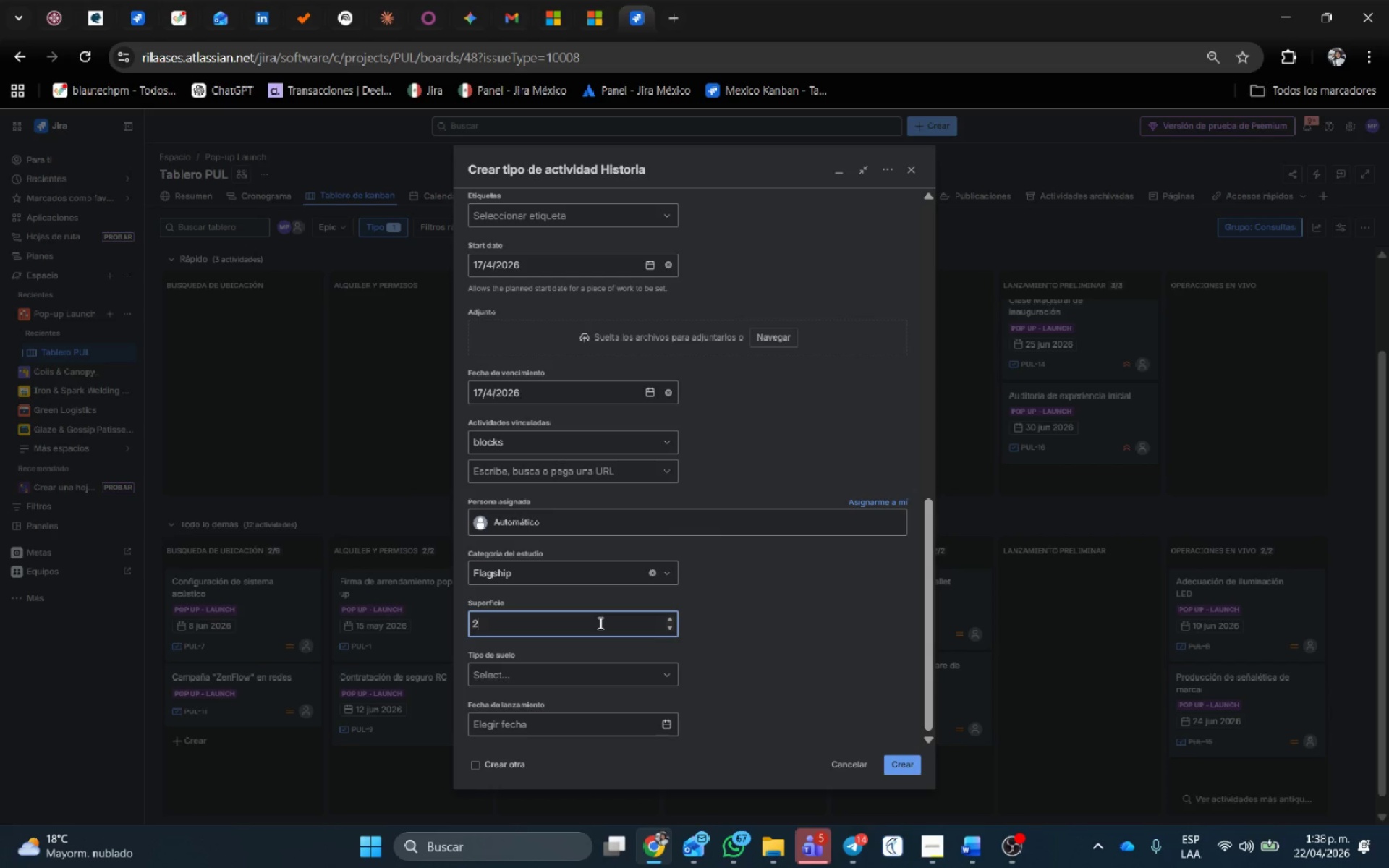 
key(Numpad5)
 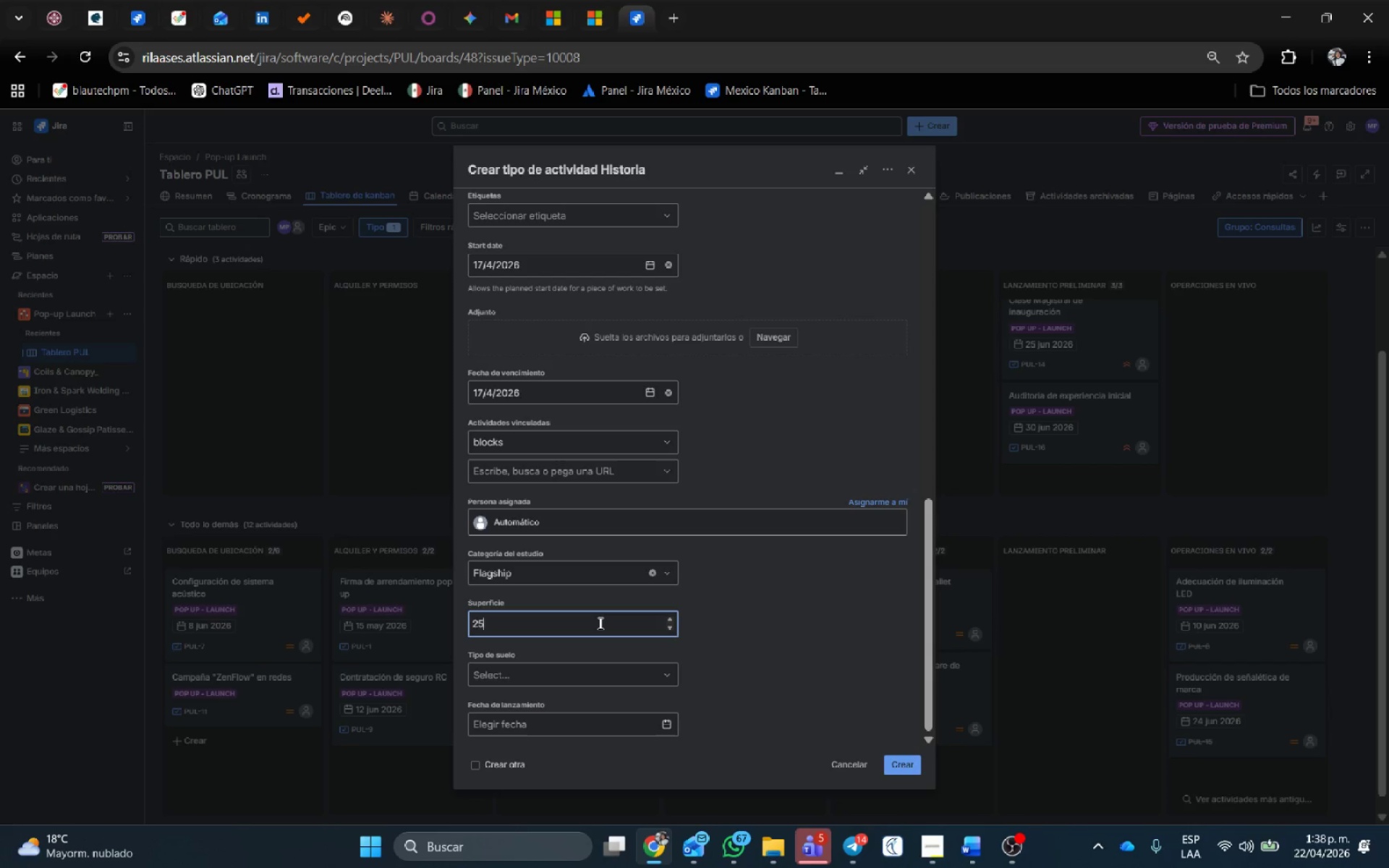 
key(Numpad0)
 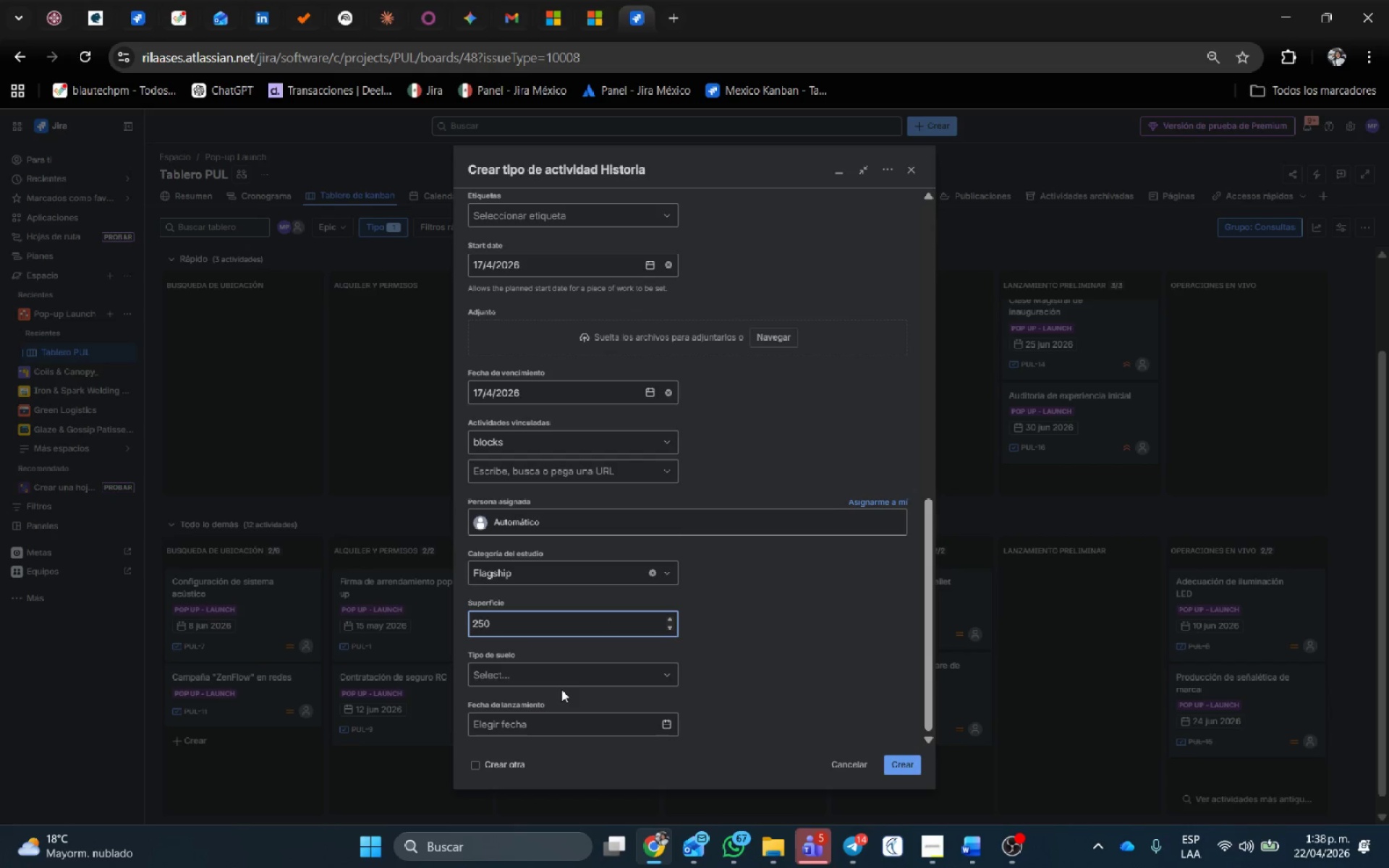 
left_click([558, 671])
 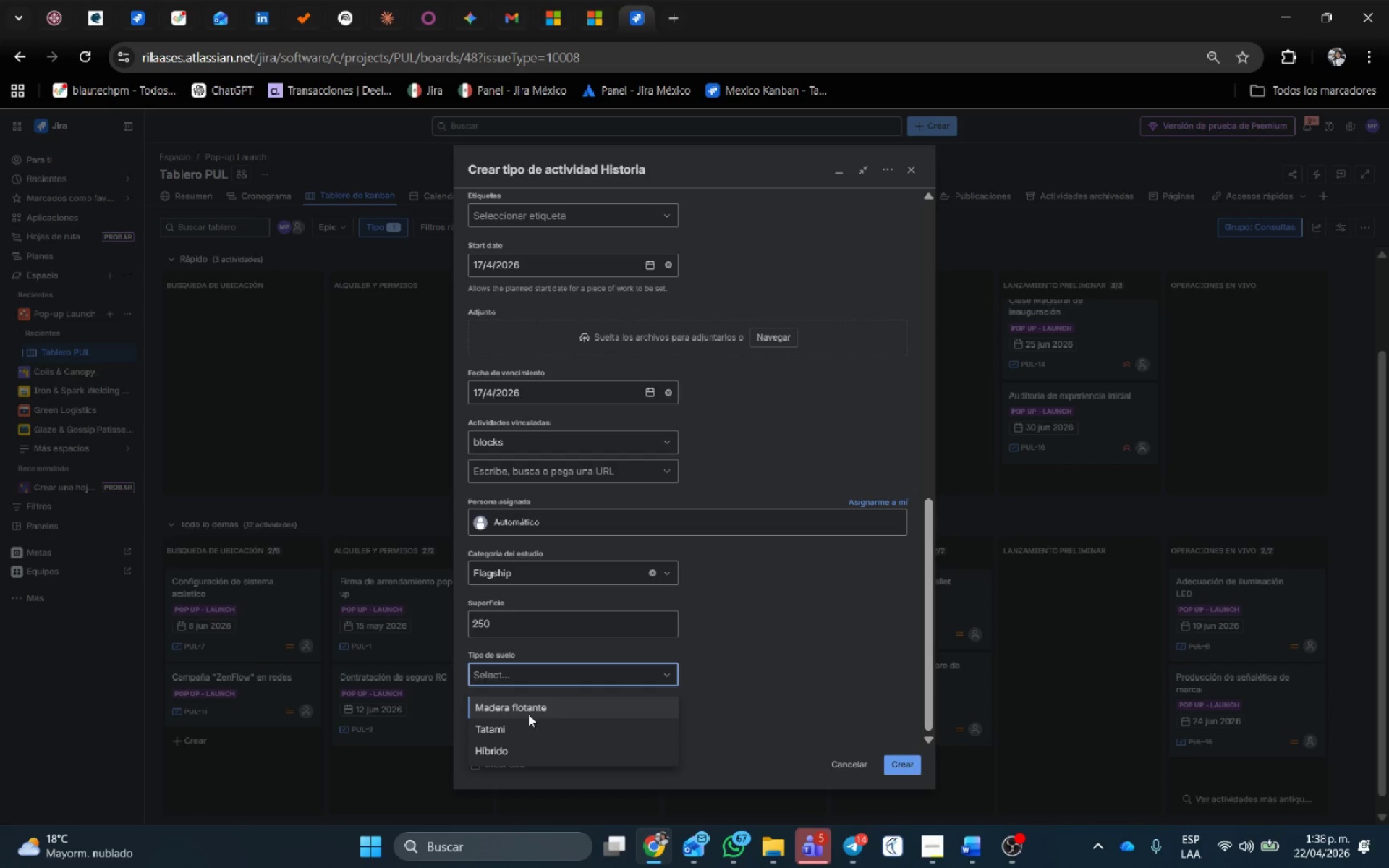 
left_click([527, 714])
 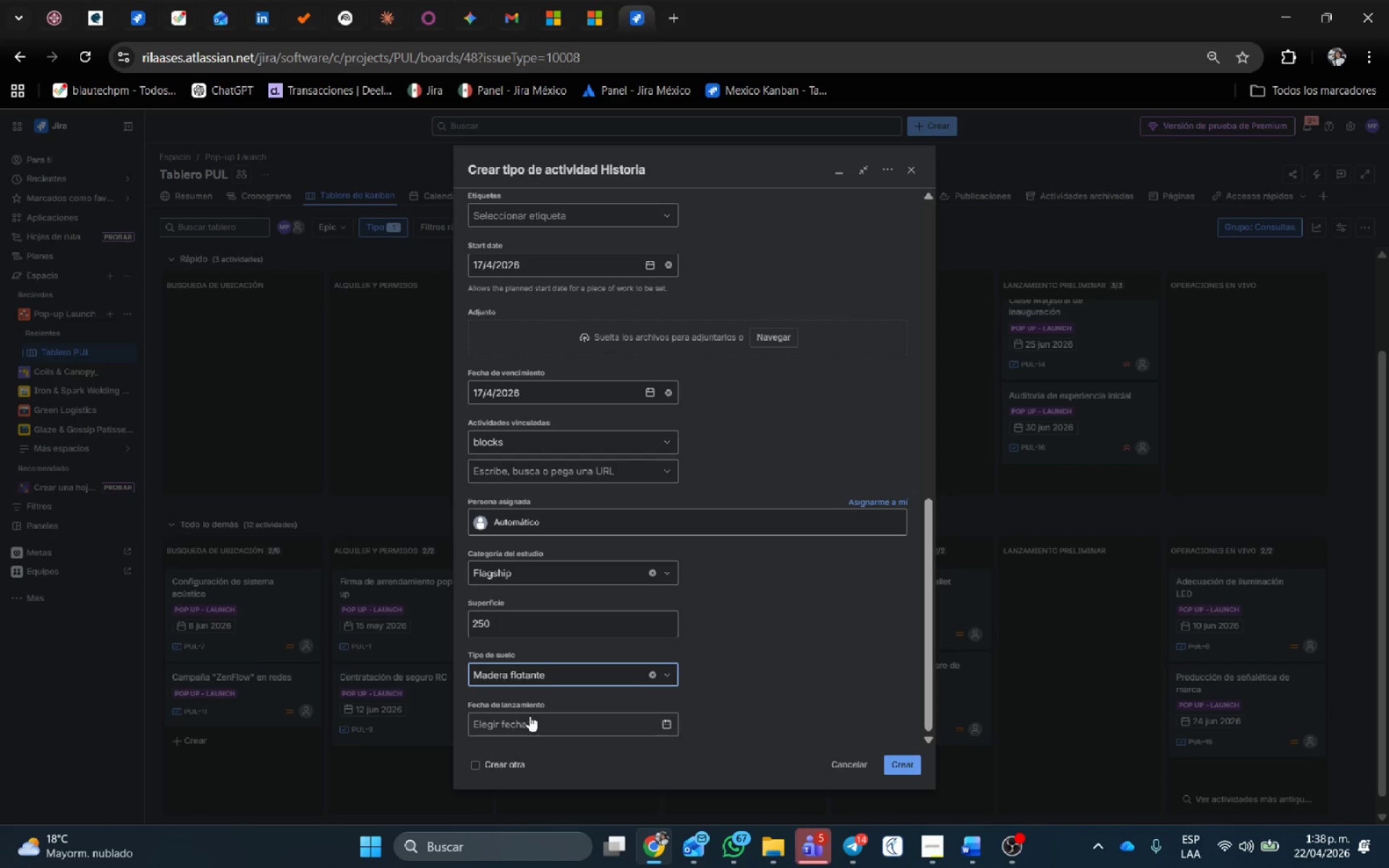 
left_click([531, 717])
 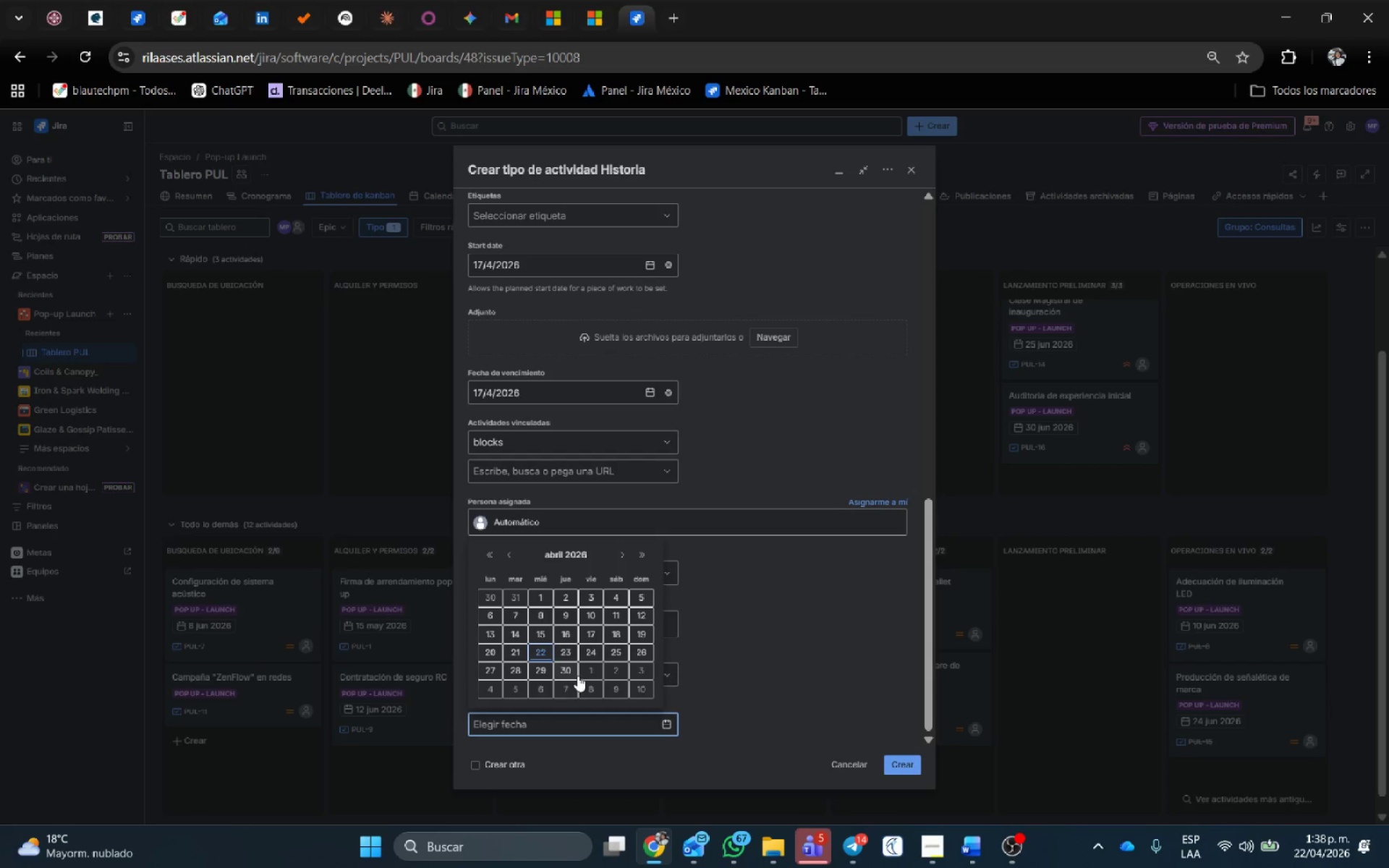 
left_click([574, 670])
 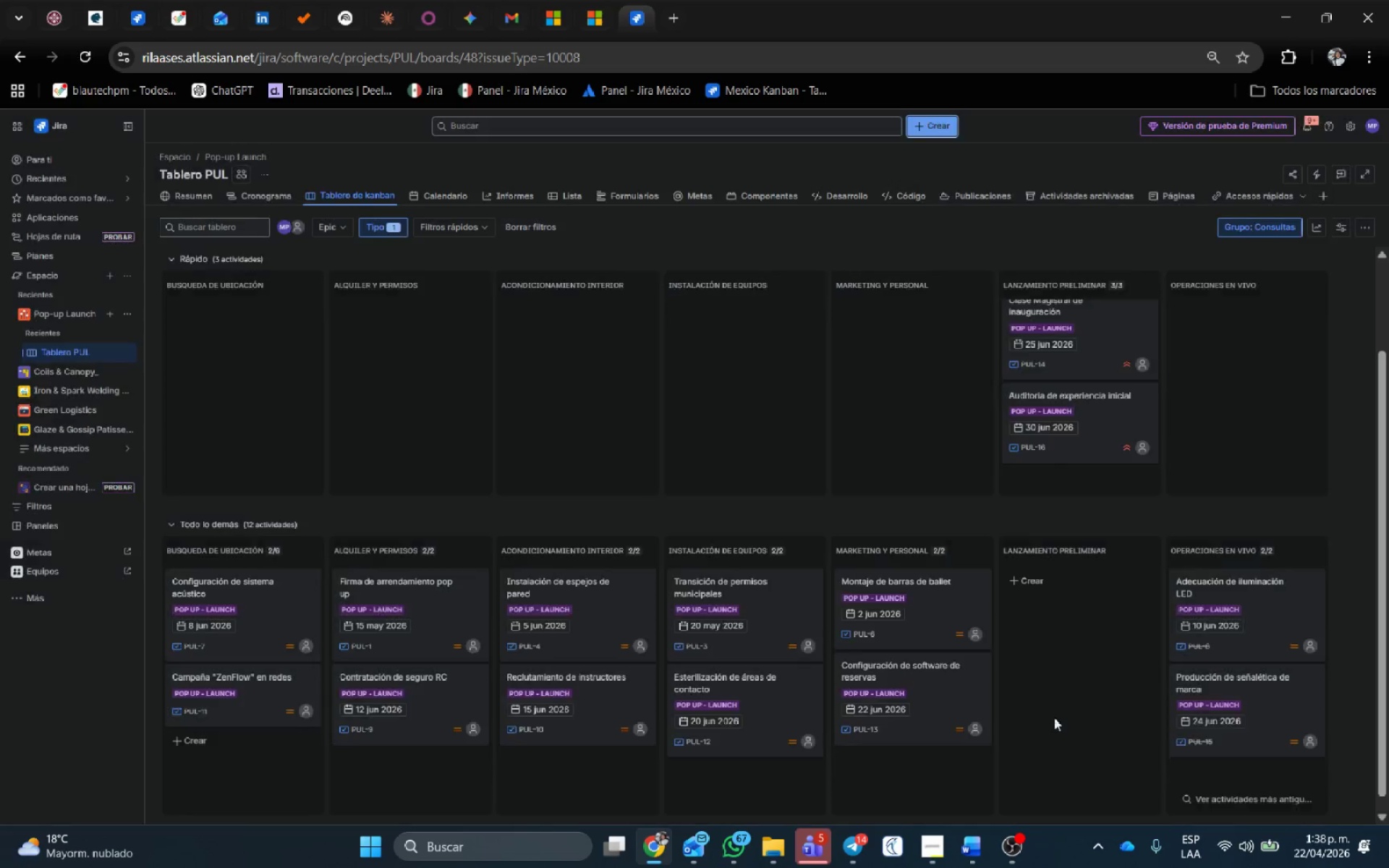 
wait(7.67)
 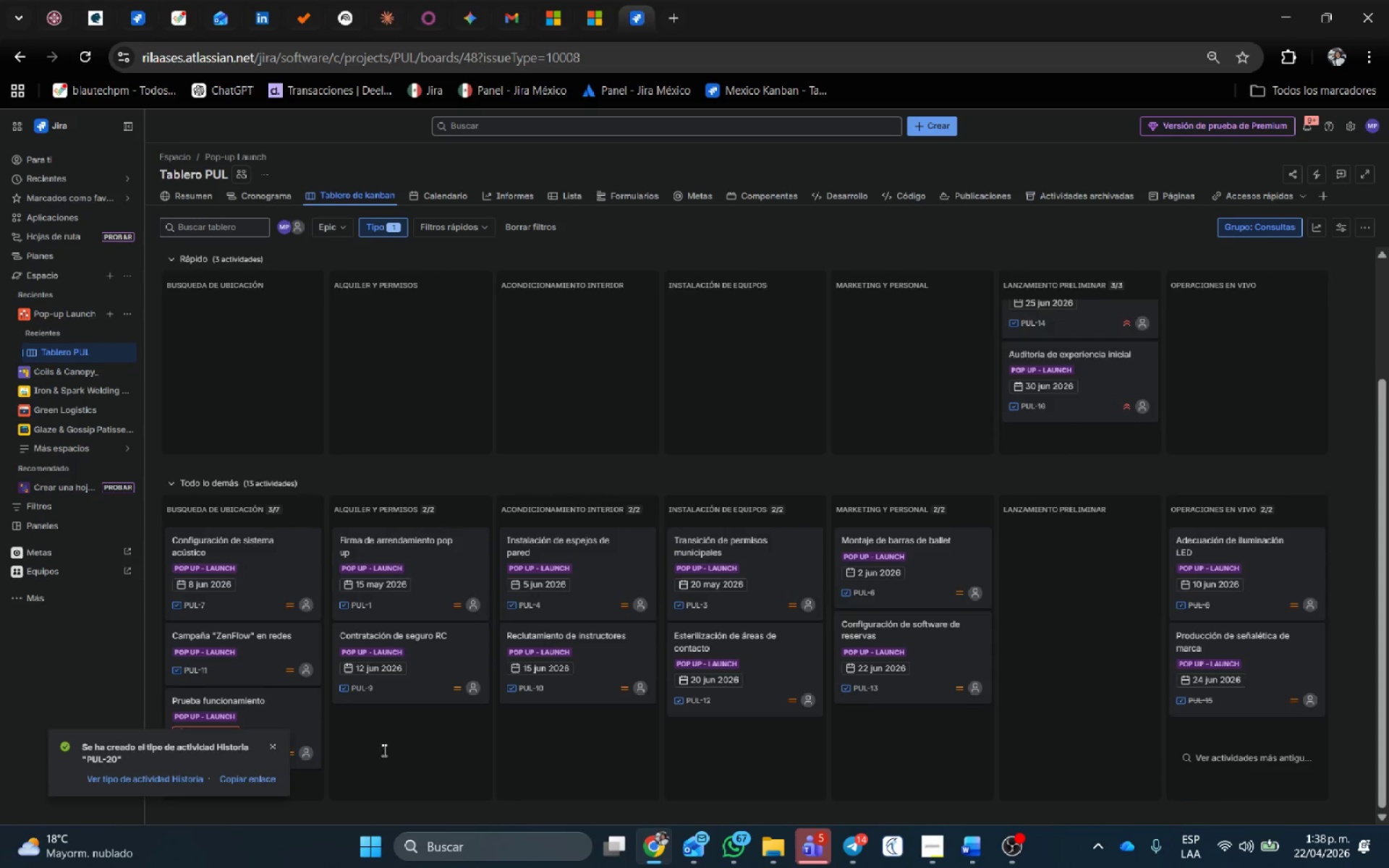 
left_click([273, 748])
 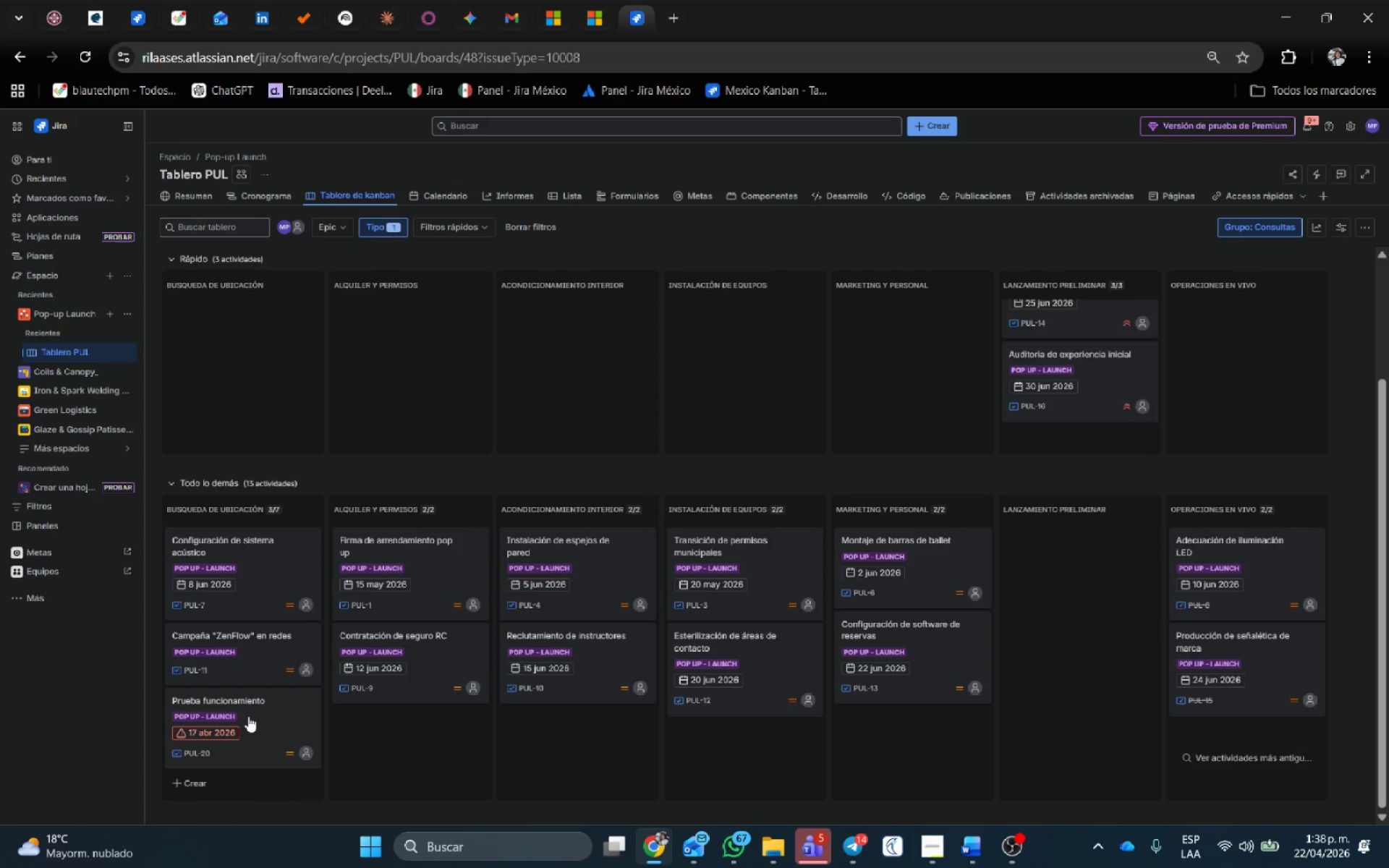 
scroll: coordinate [381, 592], scroll_direction: down, amount: 1.0
 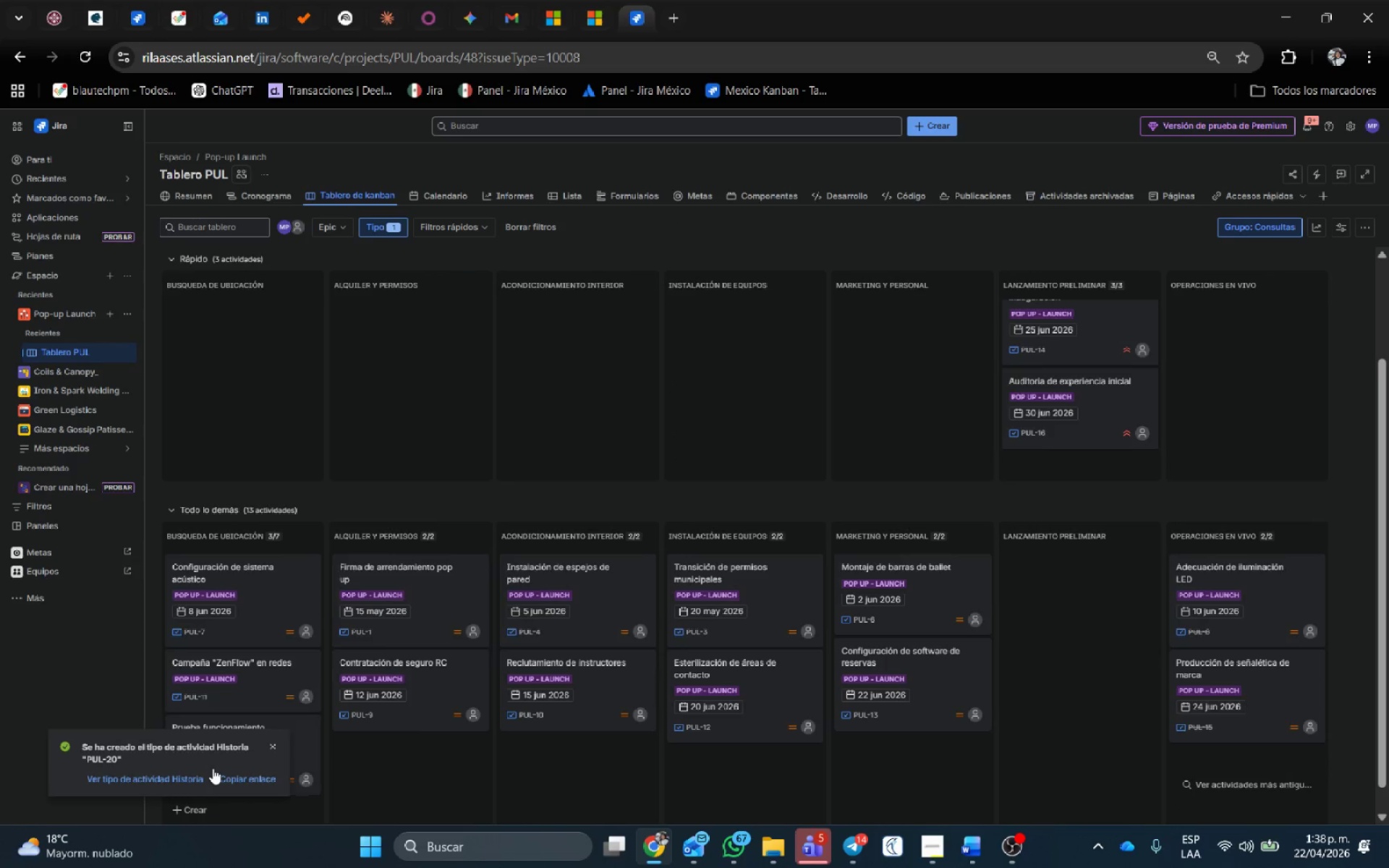 
left_click_drag(start_coordinate=[239, 700], to_coordinate=[365, 727])
 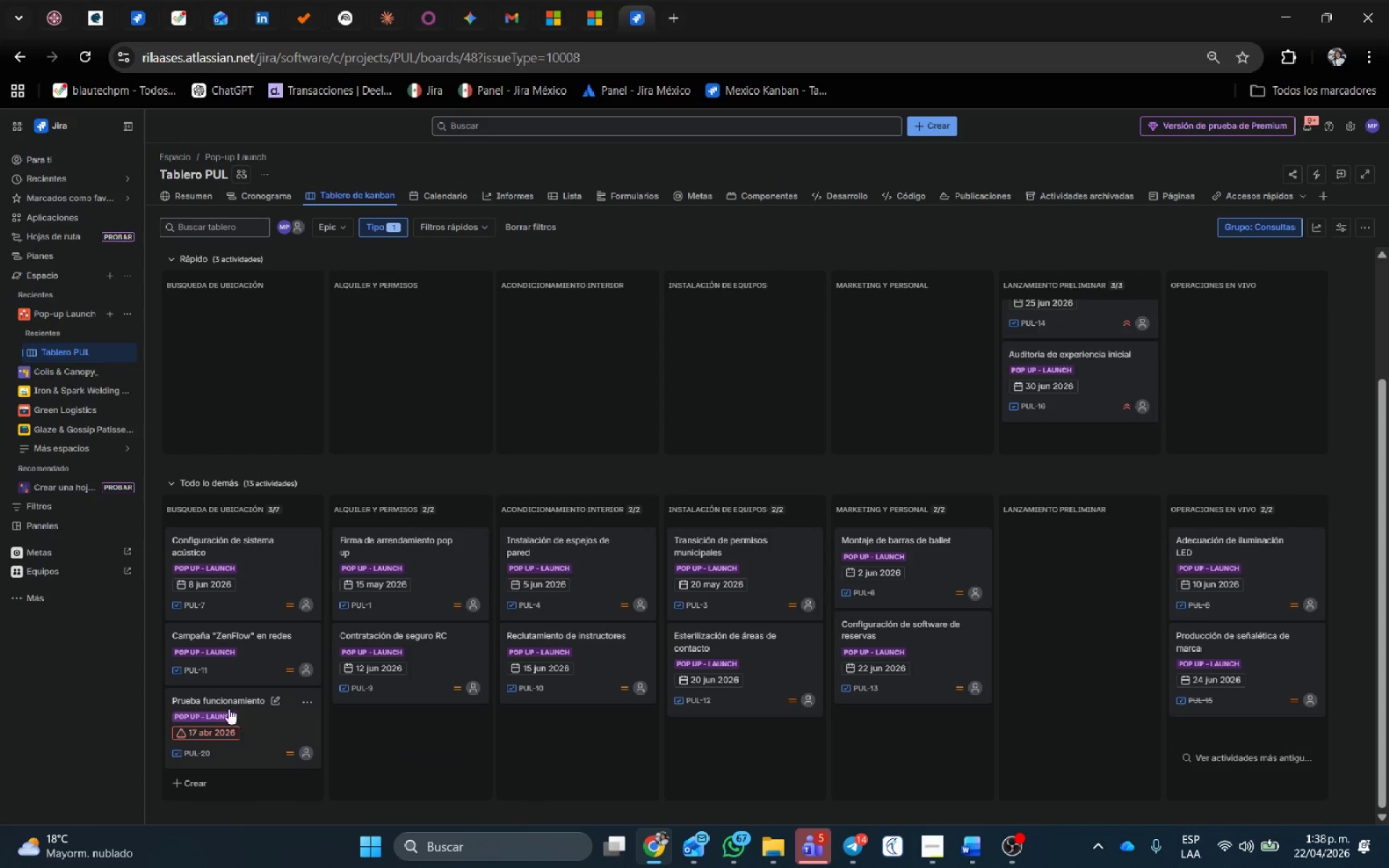 
scroll: coordinate [663, 694], scroll_direction: down, amount: 1.0
 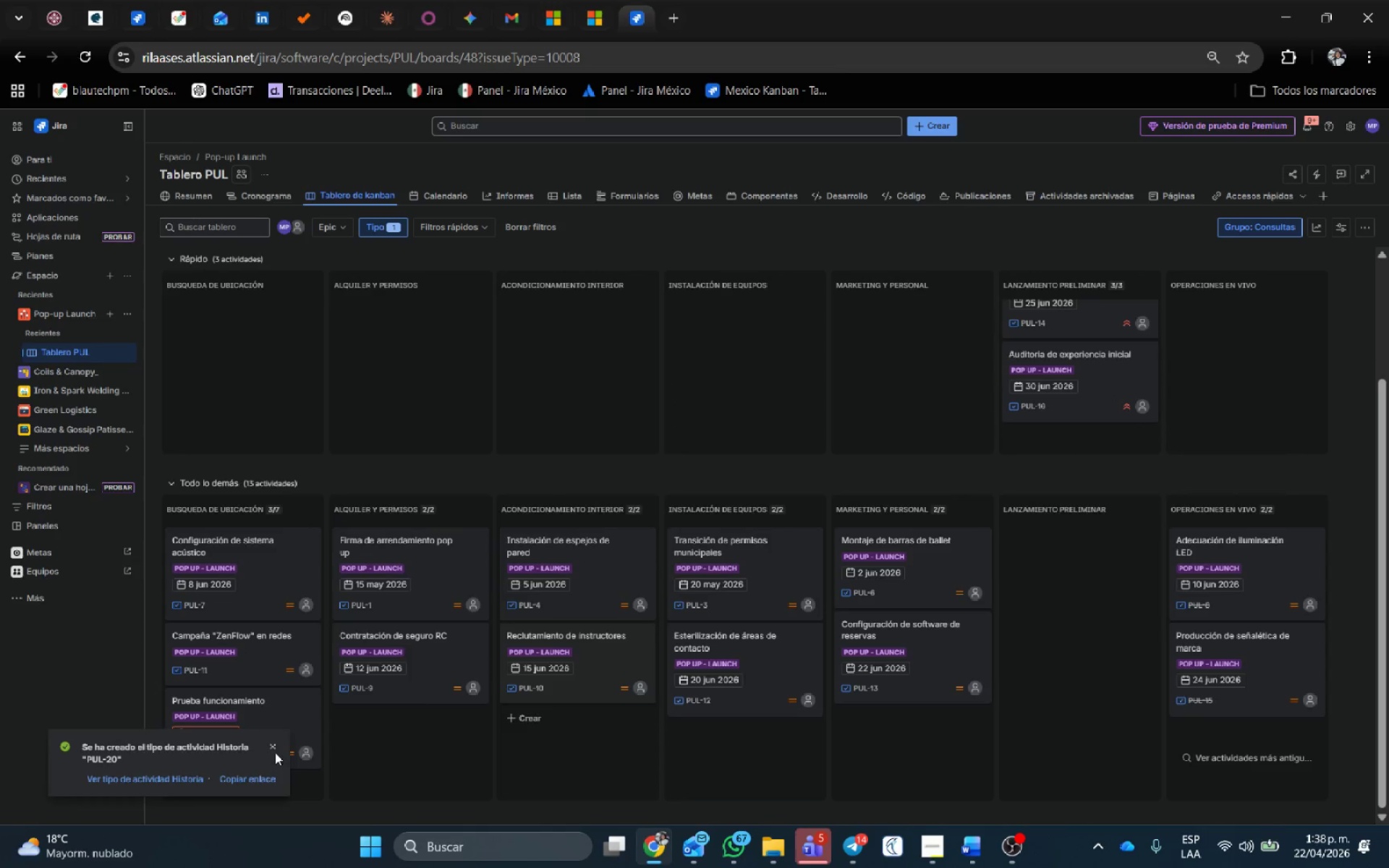 
left_click_drag(start_coordinate=[226, 702], to_coordinate=[378, 735])
 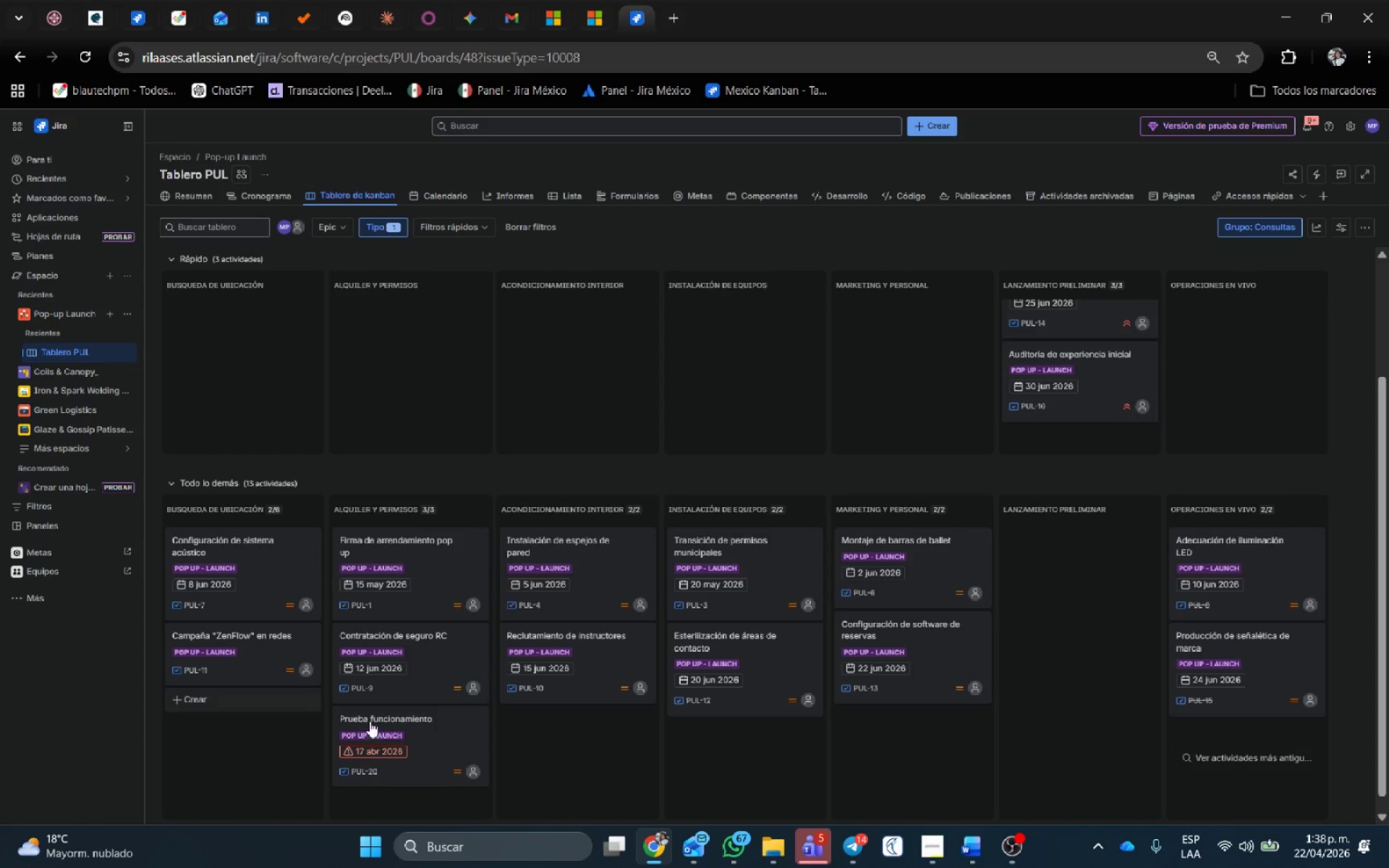 
left_click_drag(start_coordinate=[373, 717], to_coordinate=[1011, 516])
 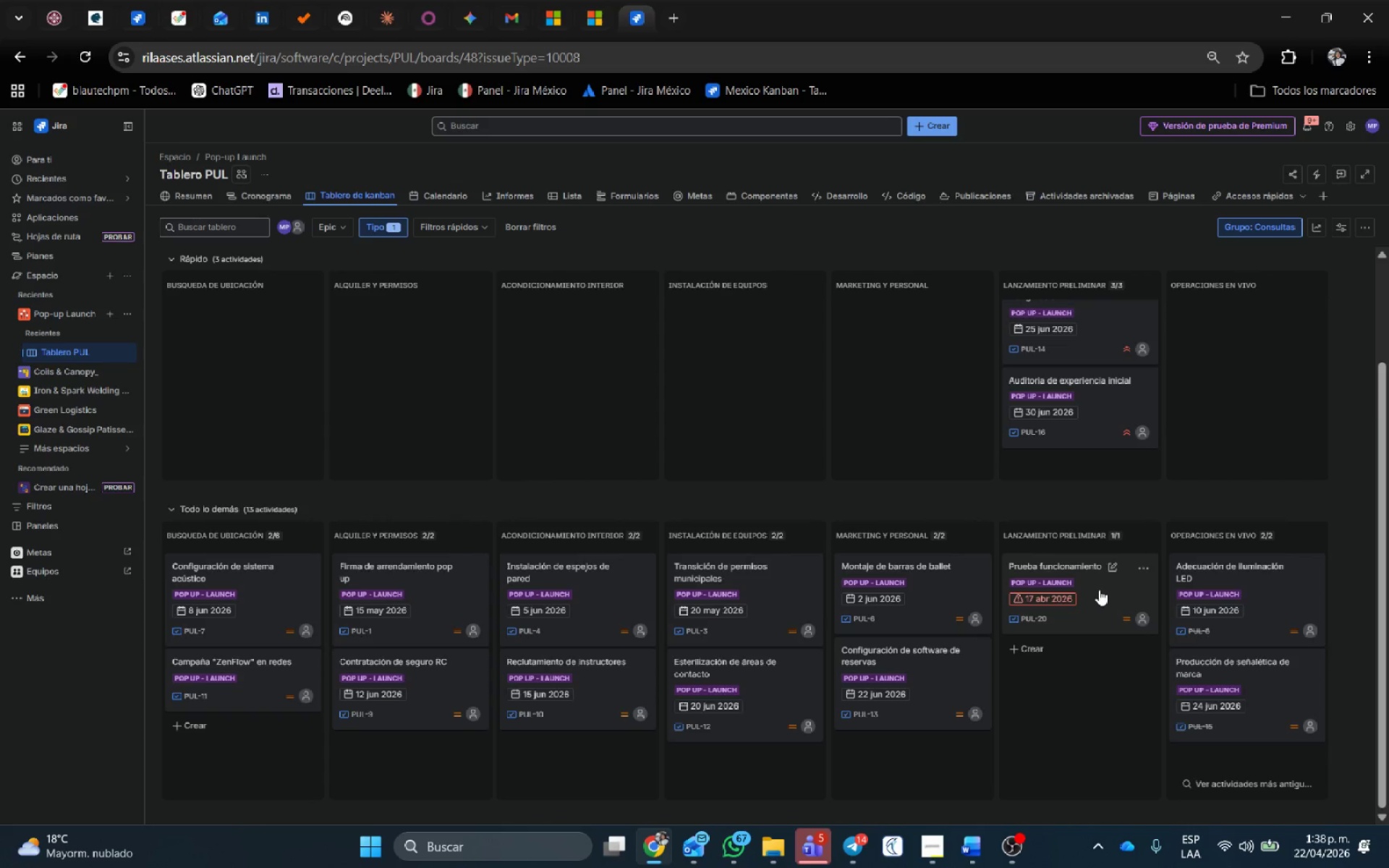 
left_click([1096, 594])
 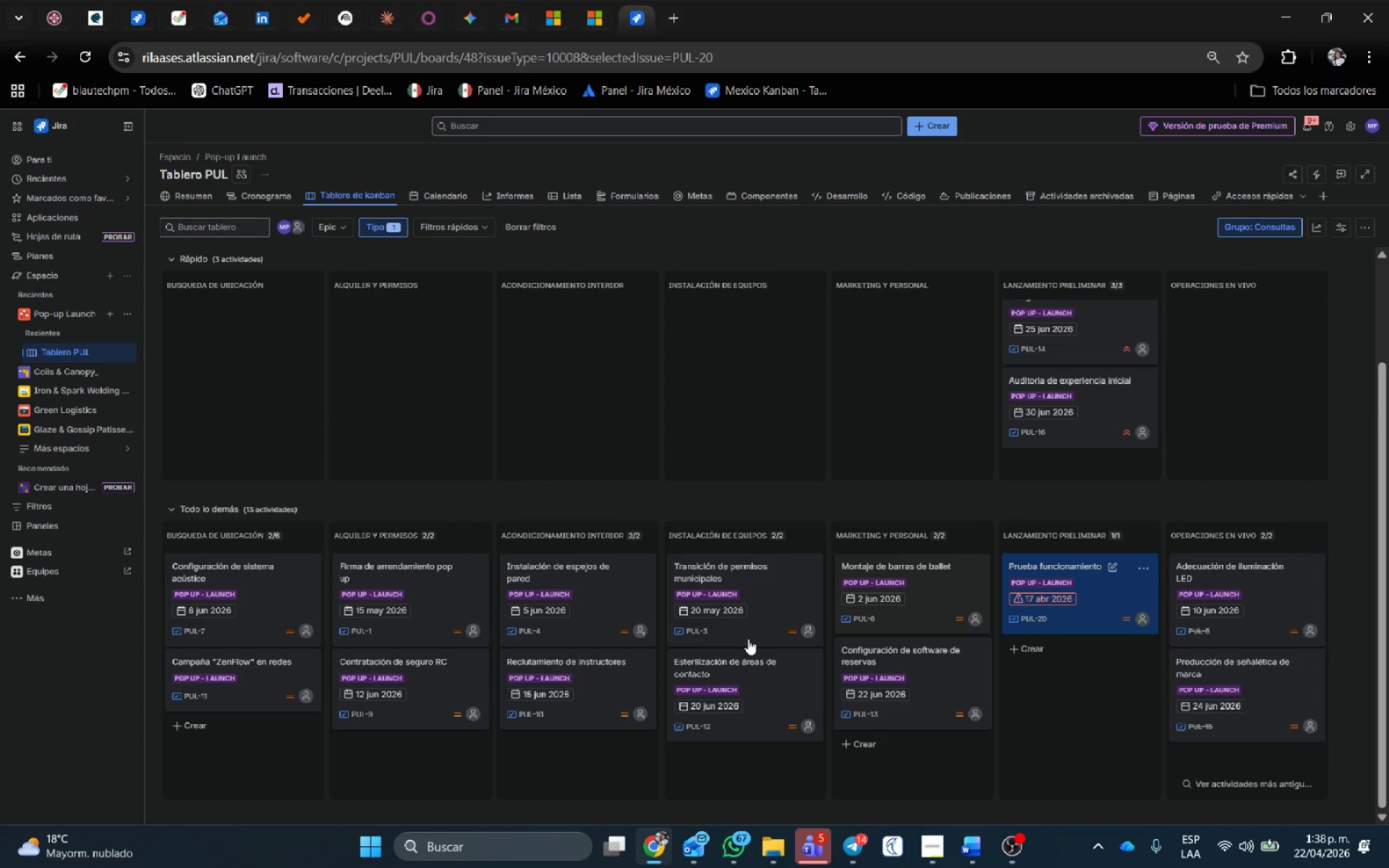 
mouse_move([1084, 600])
 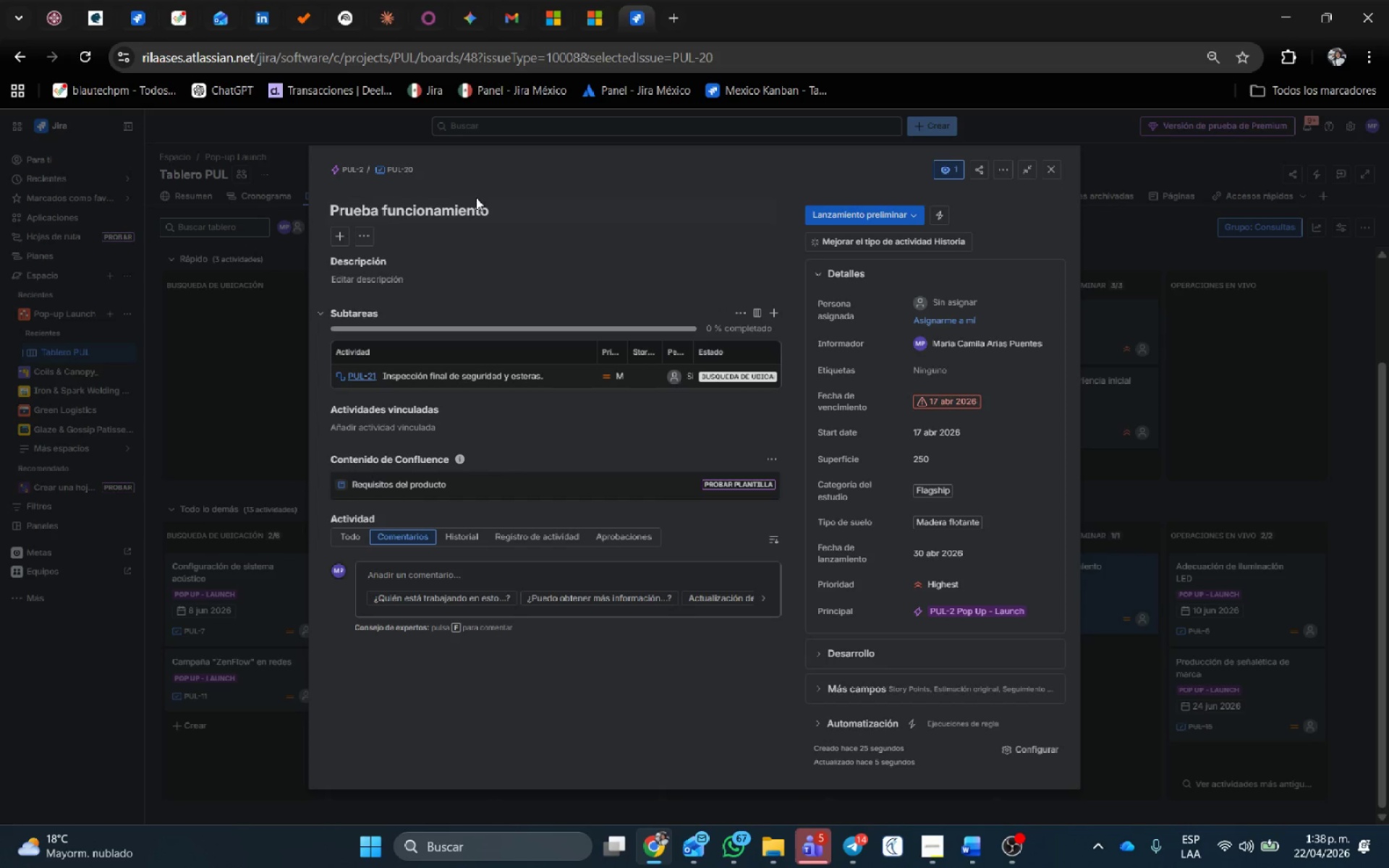 
wait(15.03)
 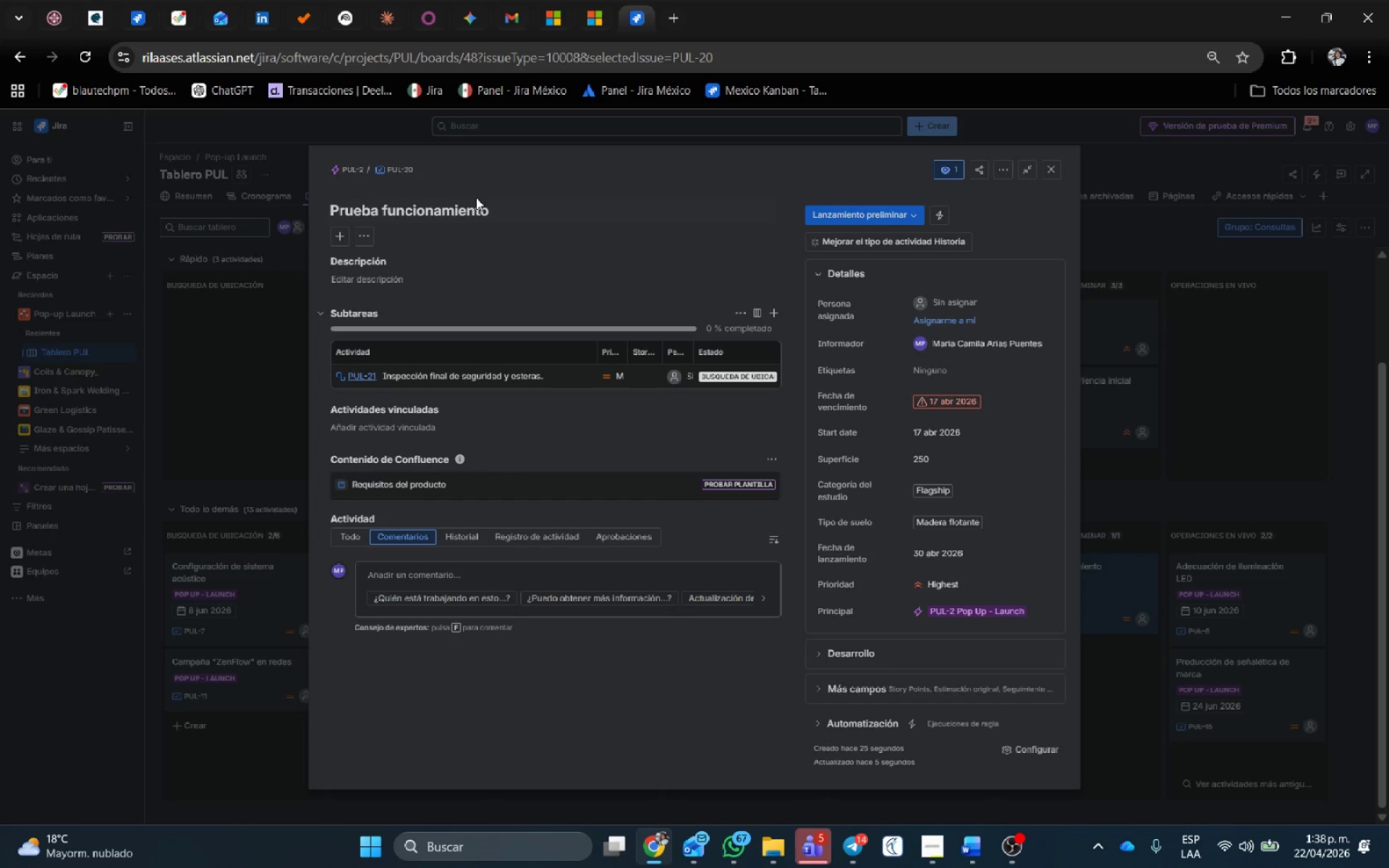 
left_click([1052, 164])
 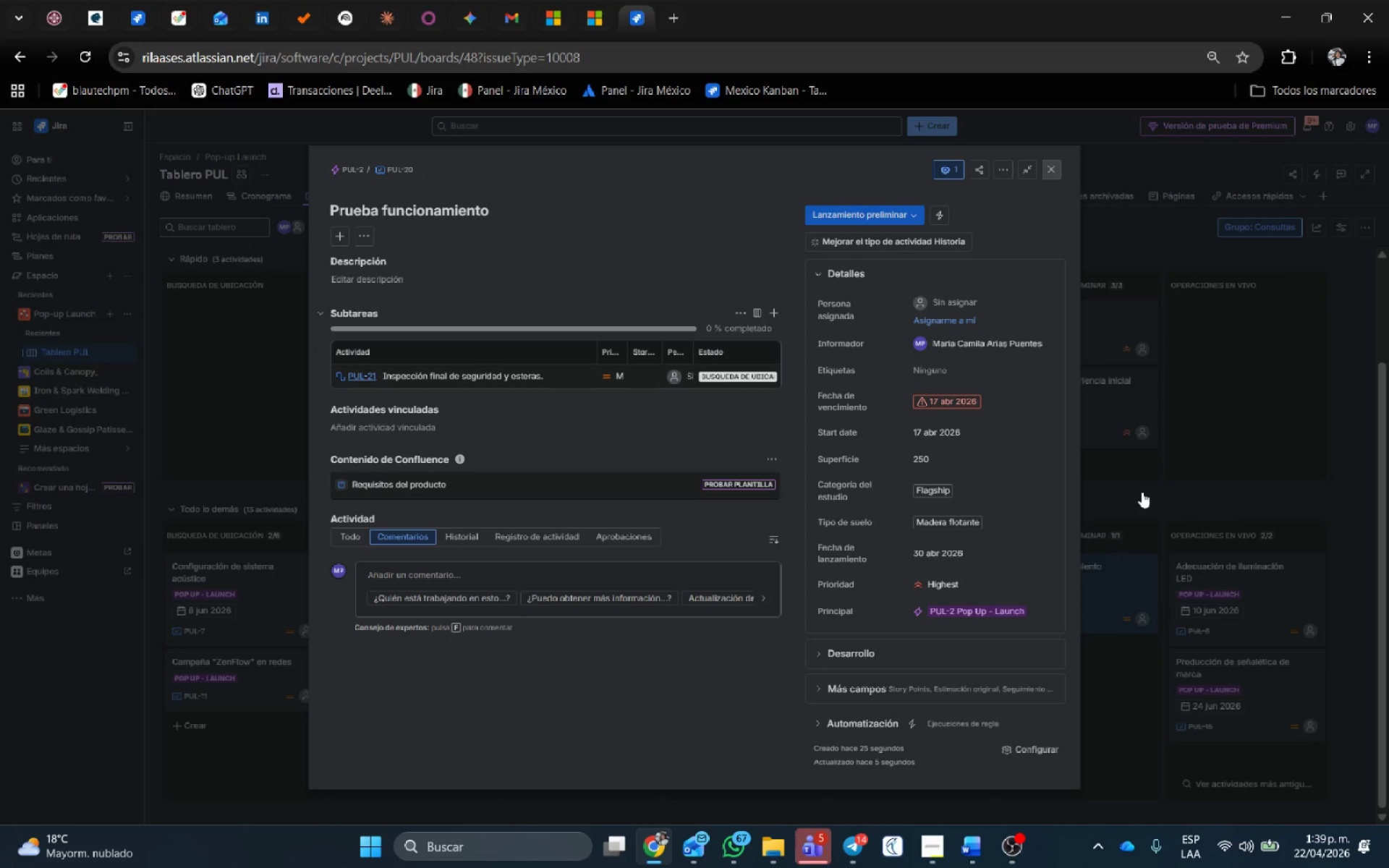 
scroll: coordinate [1150, 484], scroll_direction: up, amount: 4.0
 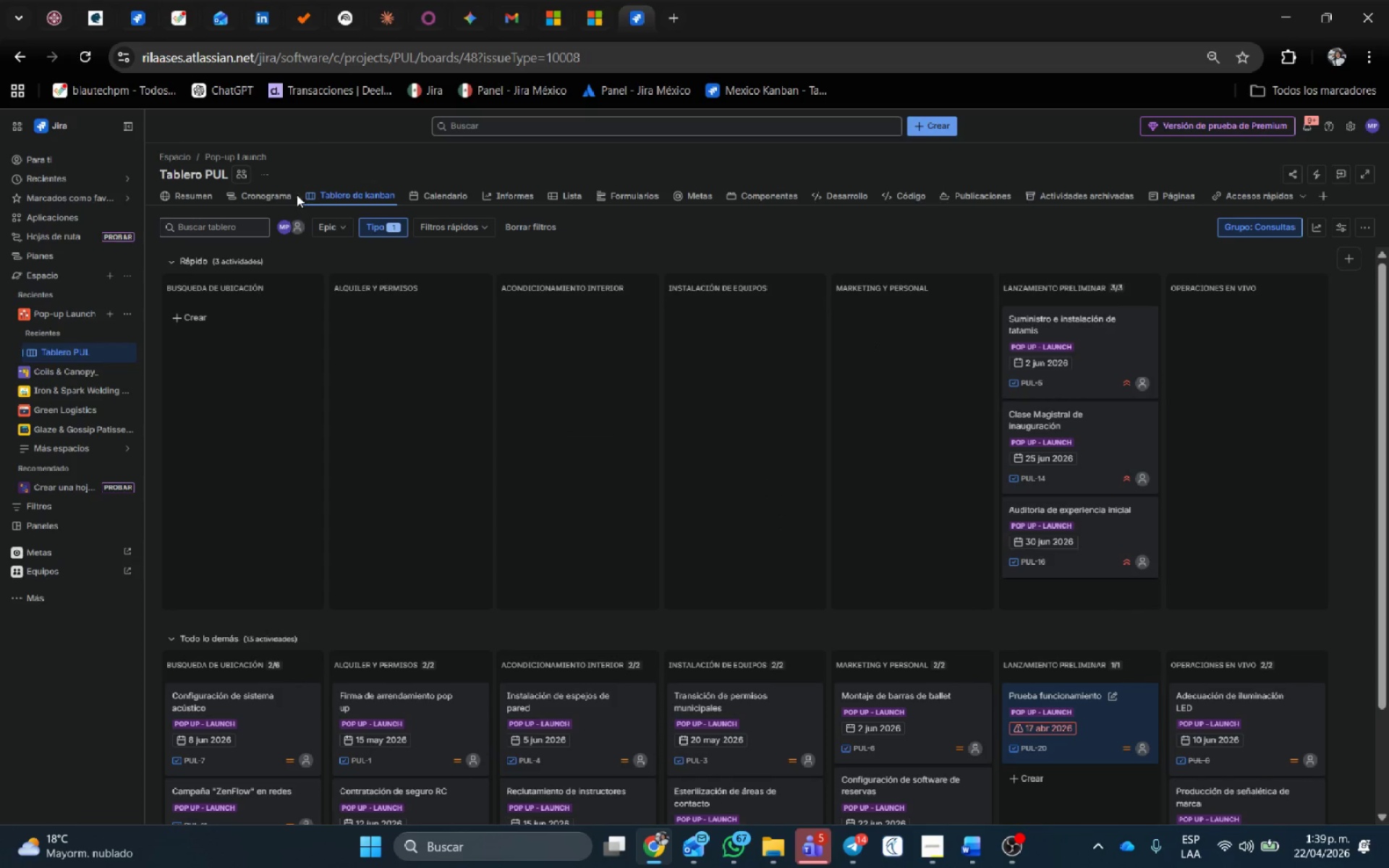 
left_click([437, 197])
 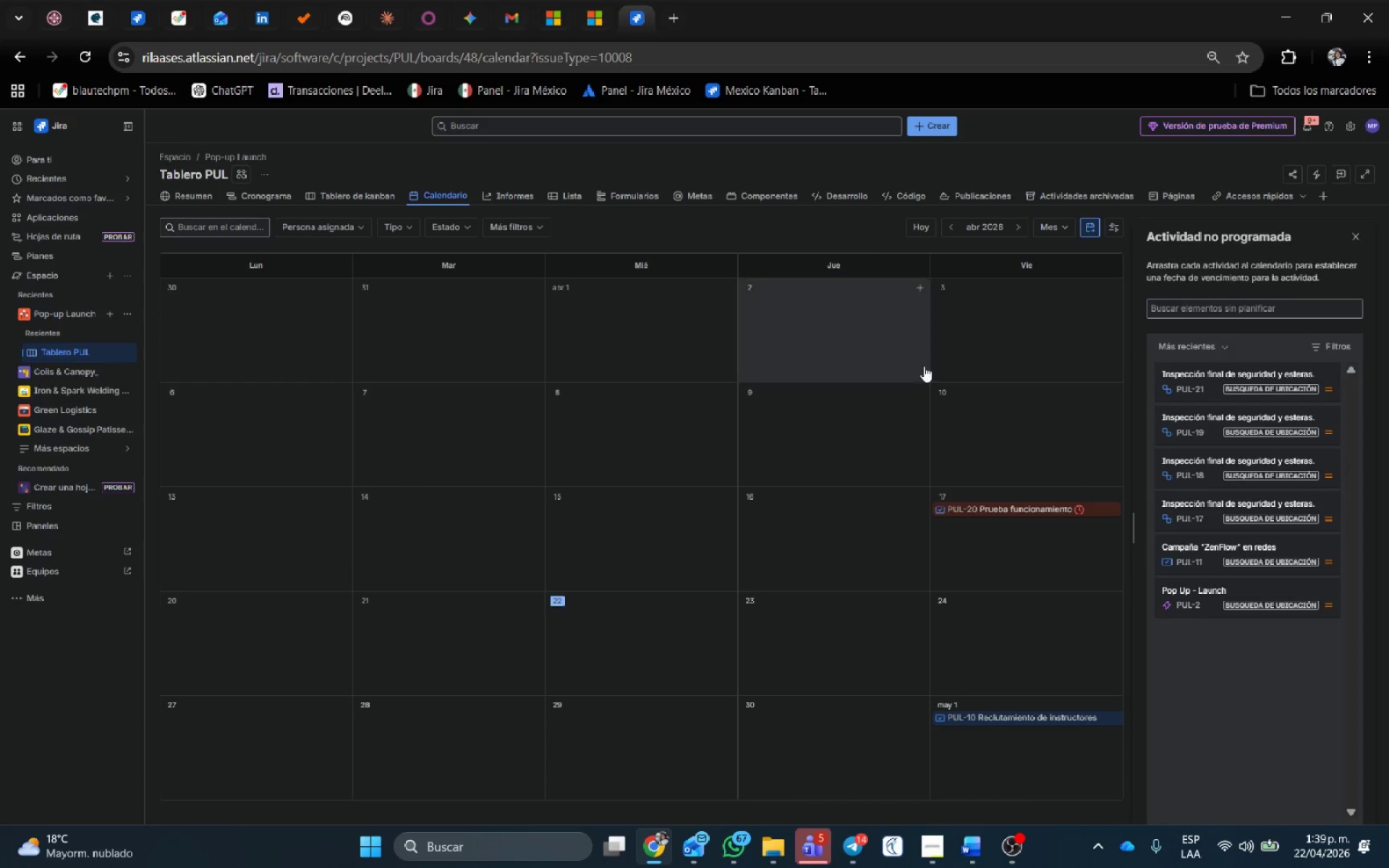 
wait(5.84)
 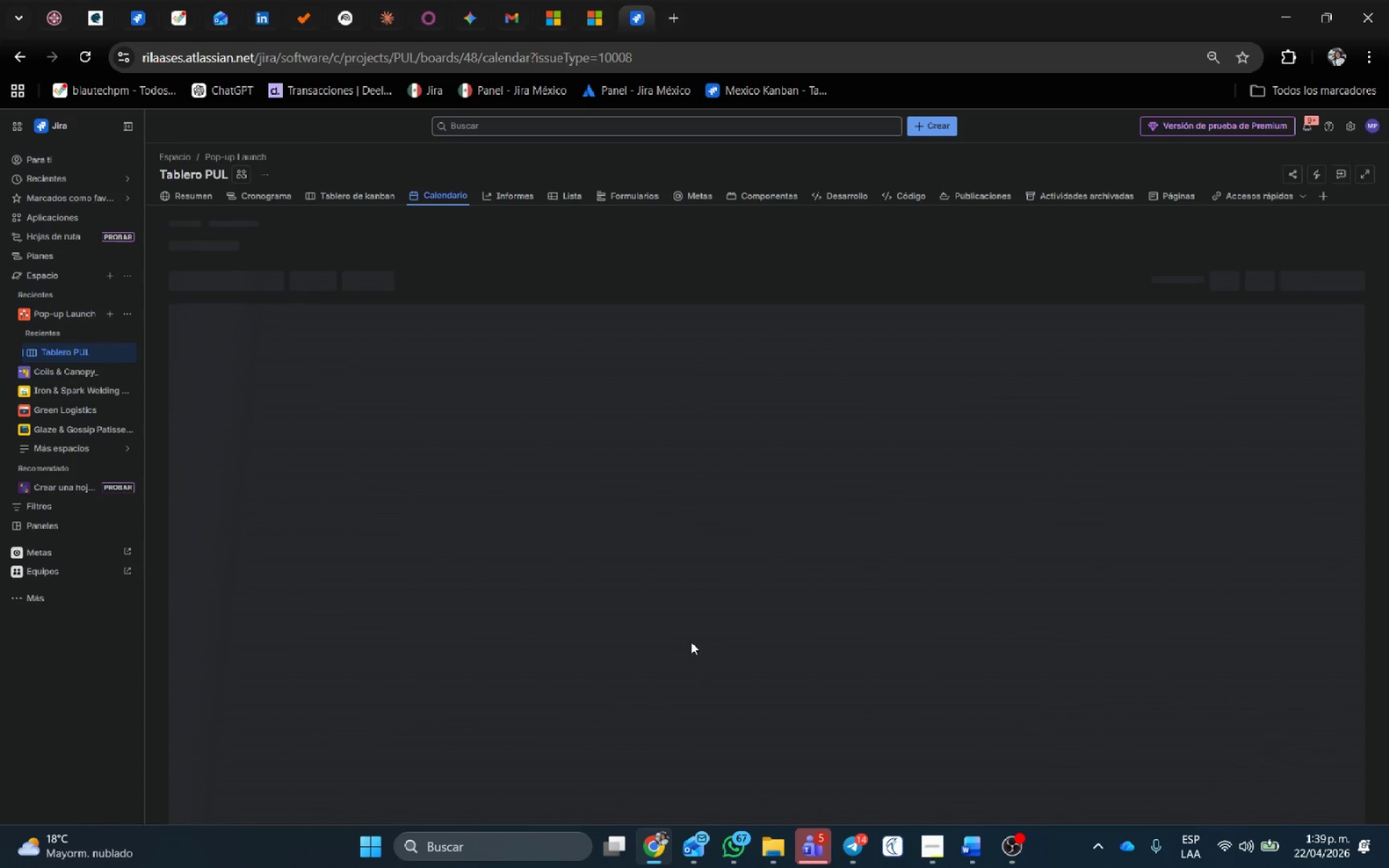 
left_click([1022, 221])
 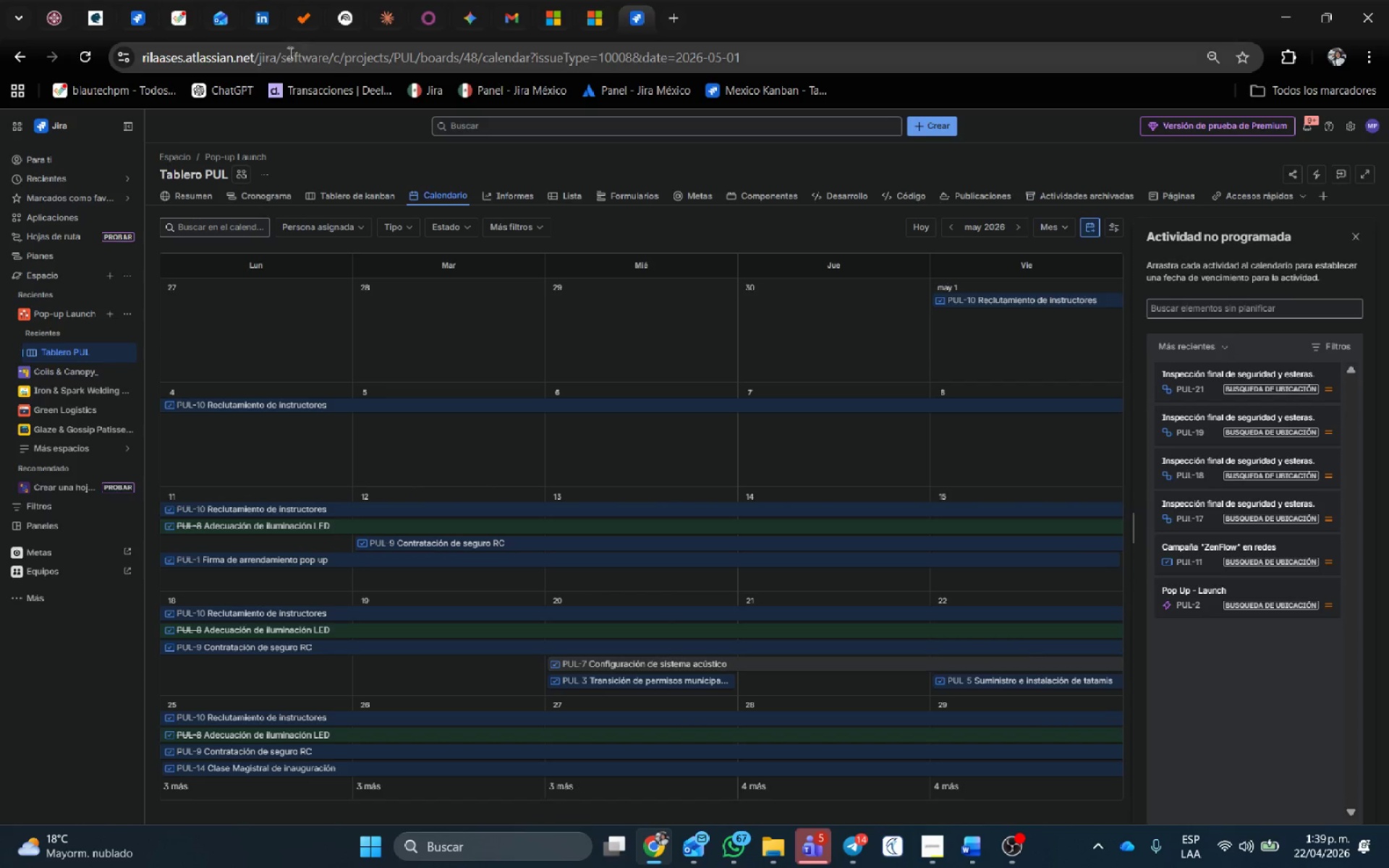 
wait(5.48)
 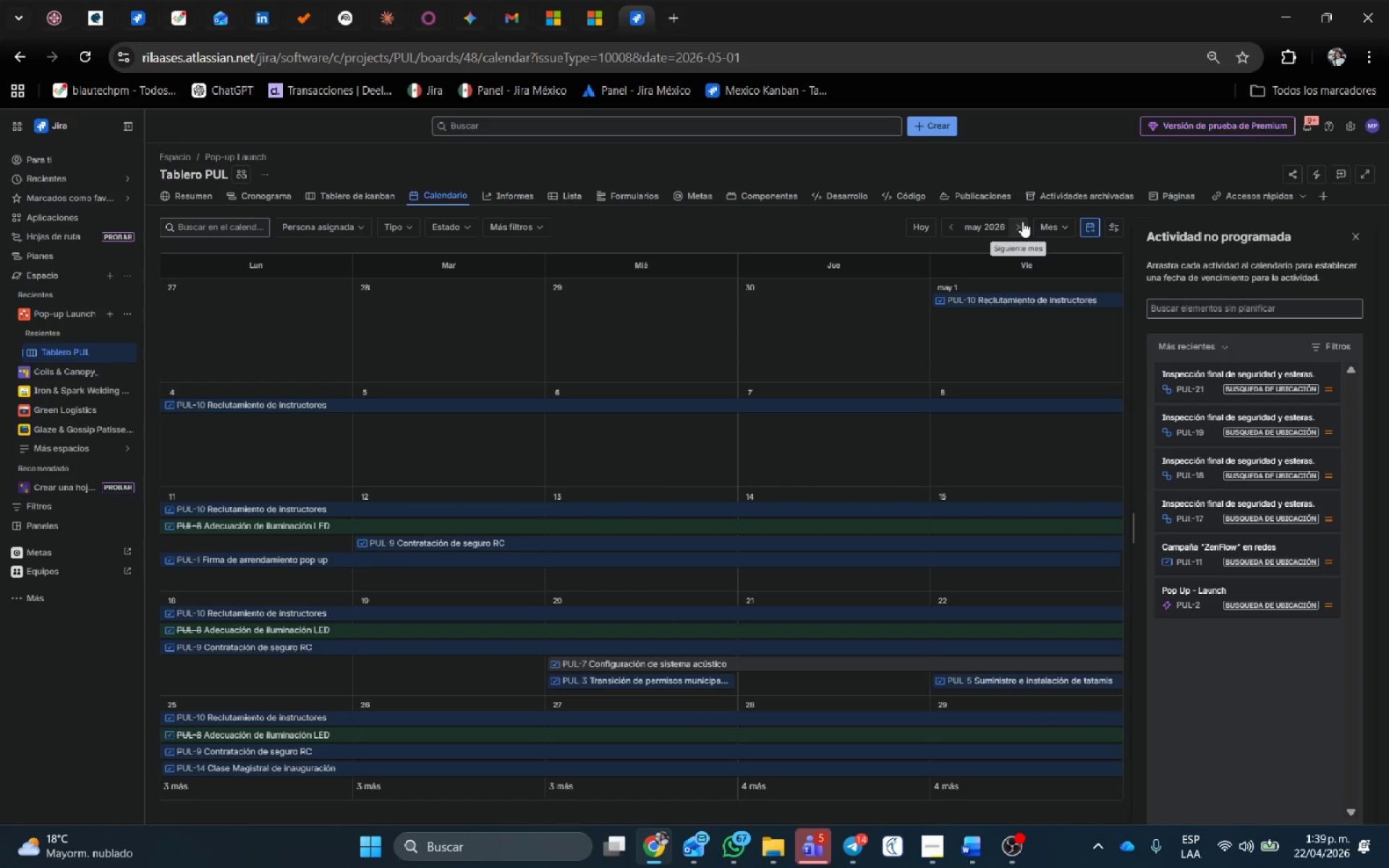 
left_click([277, 198])
 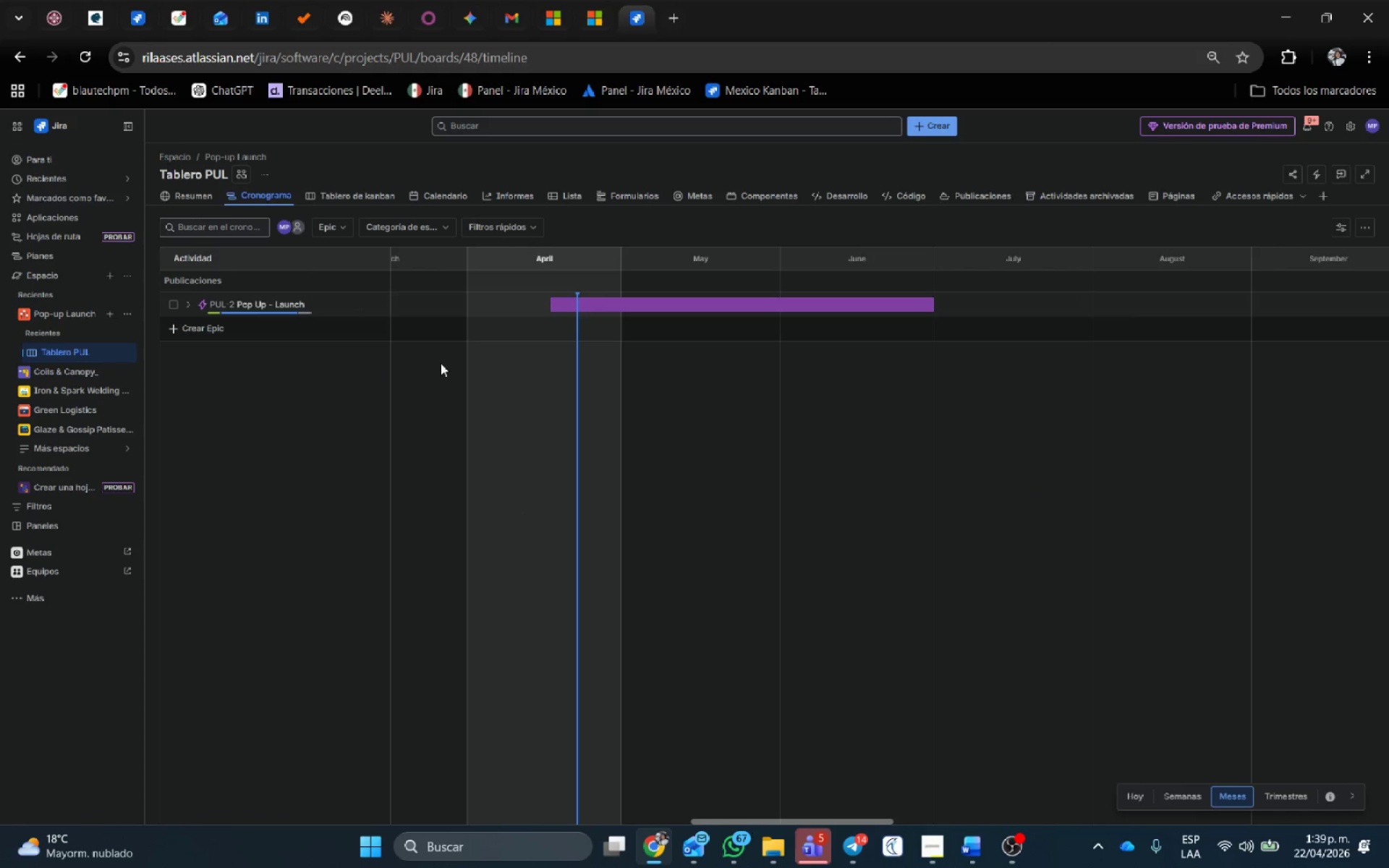 
left_click([183, 305])
 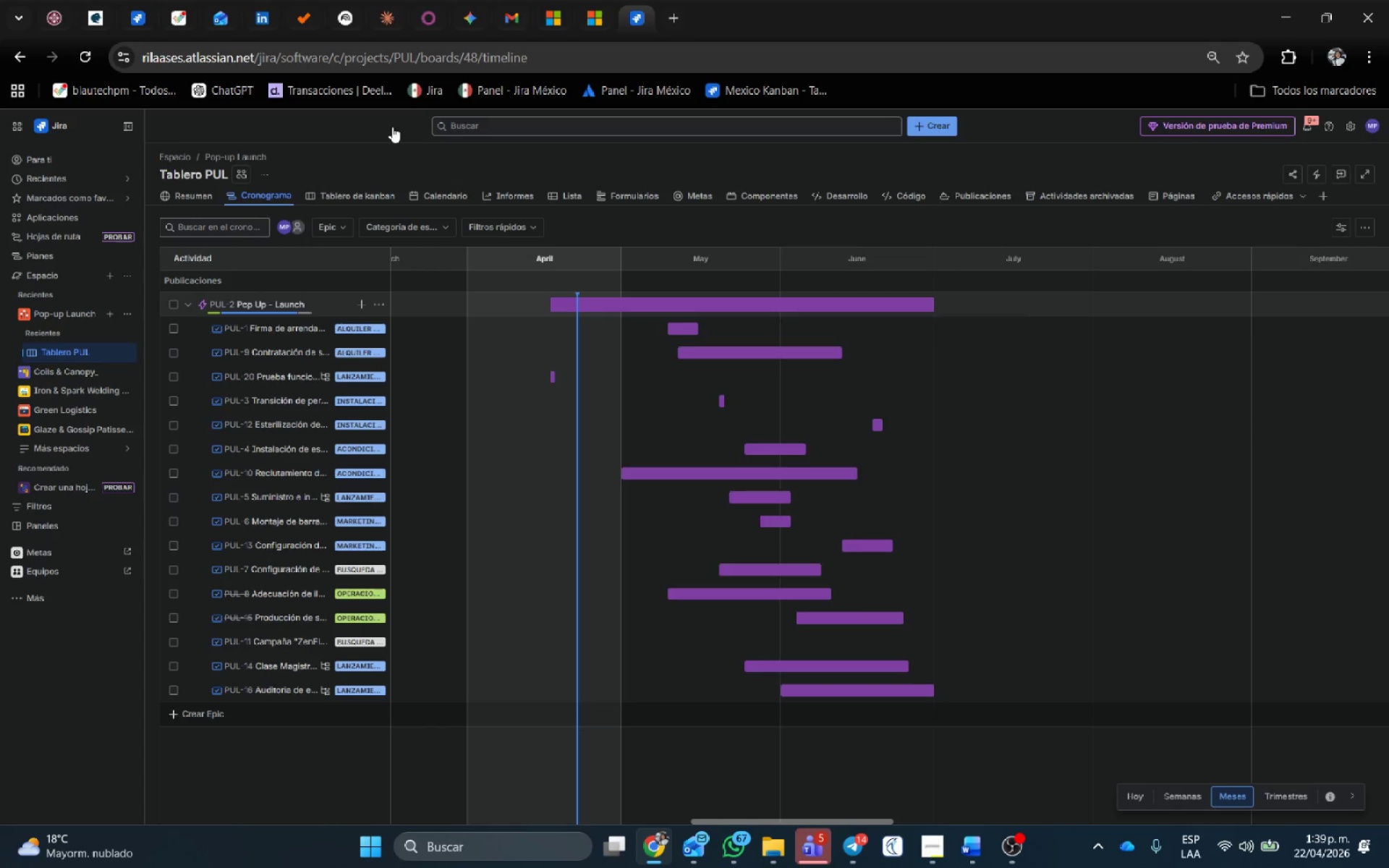 
wait(5.59)
 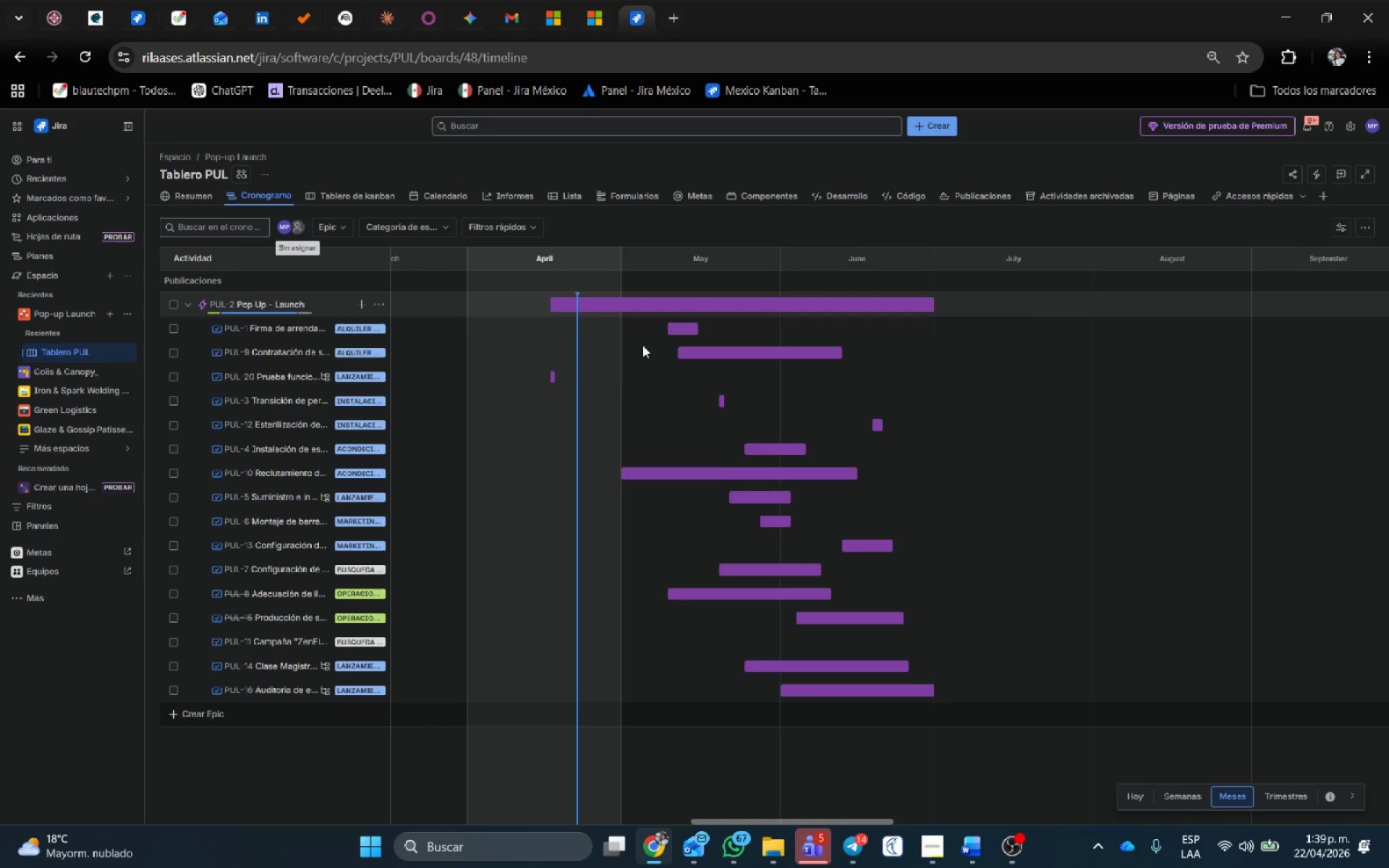 
left_click([1021, 855])
 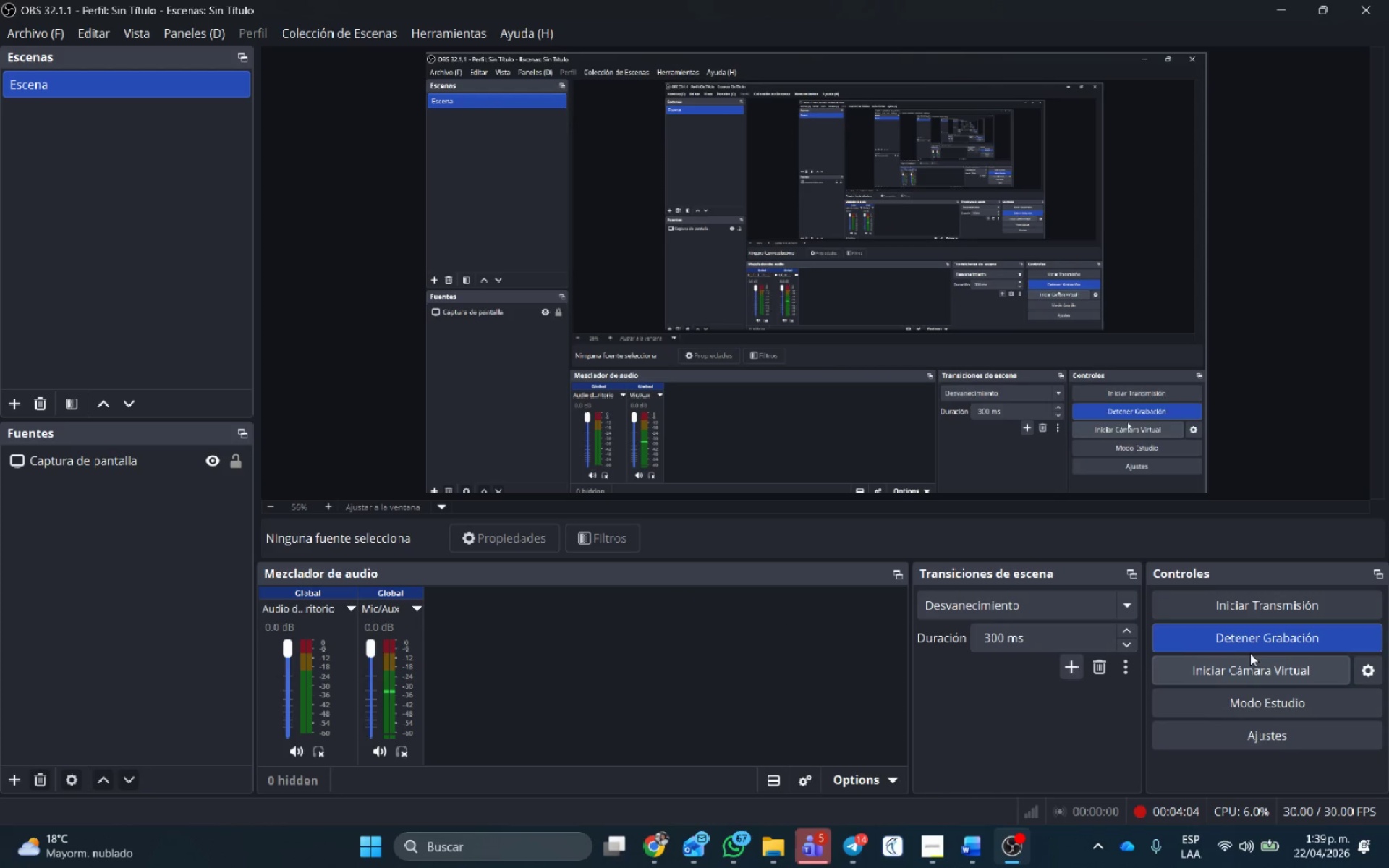 